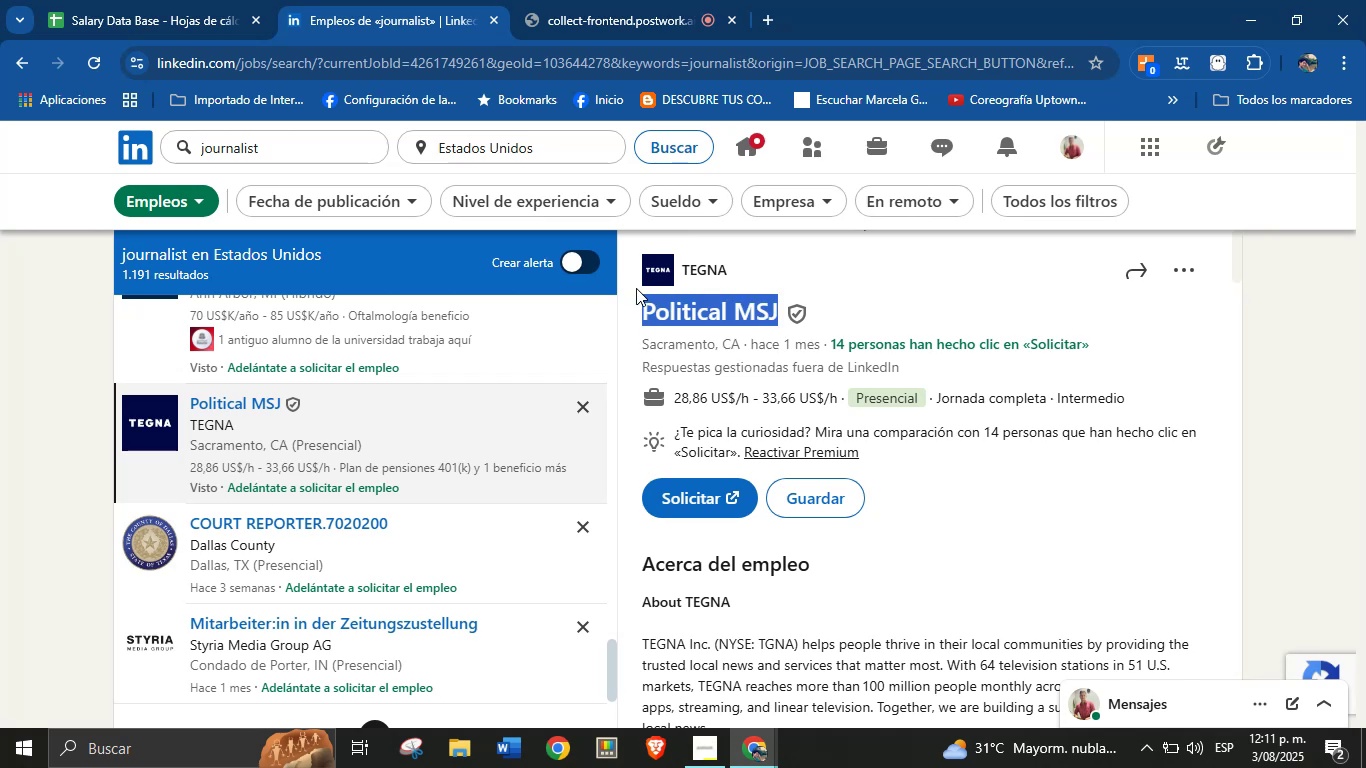 
key(Control+C)
 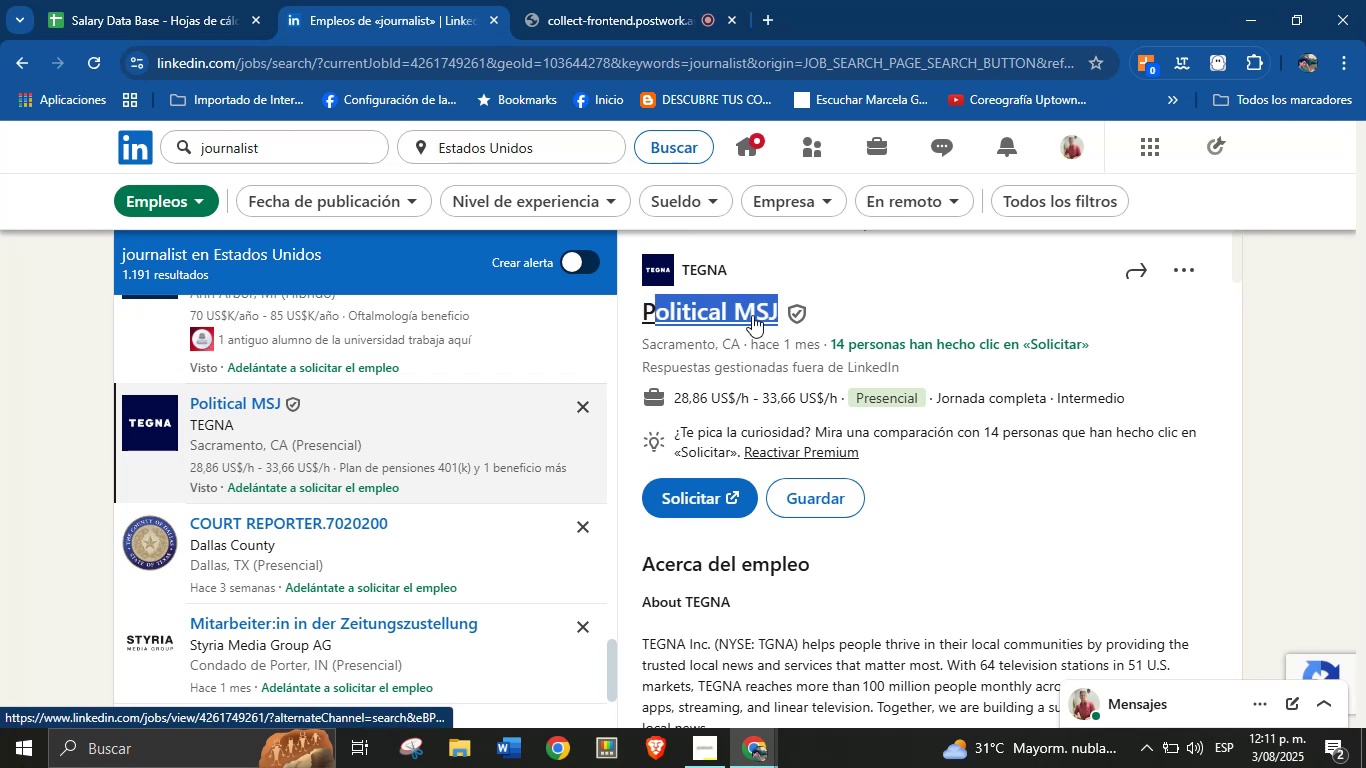 
left_click([850, 315])
 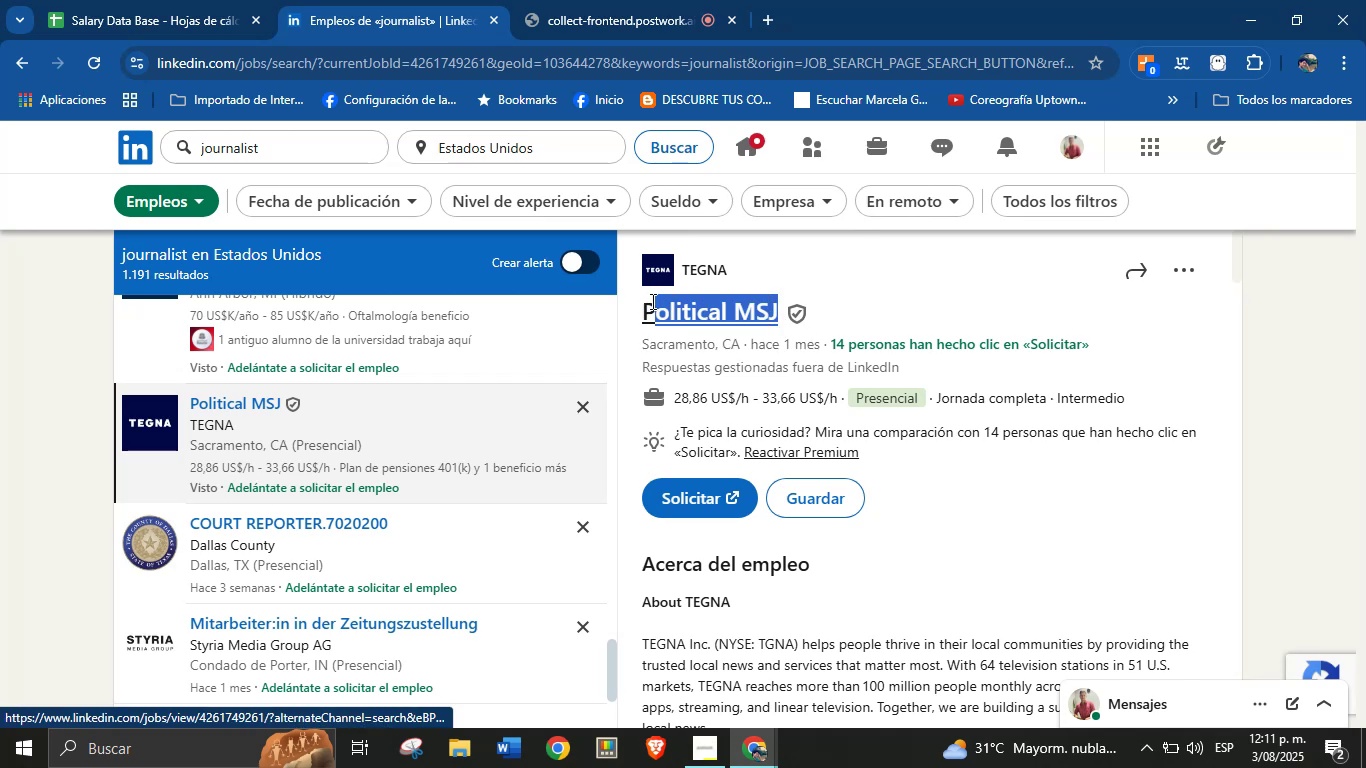 
key(Control+C)
 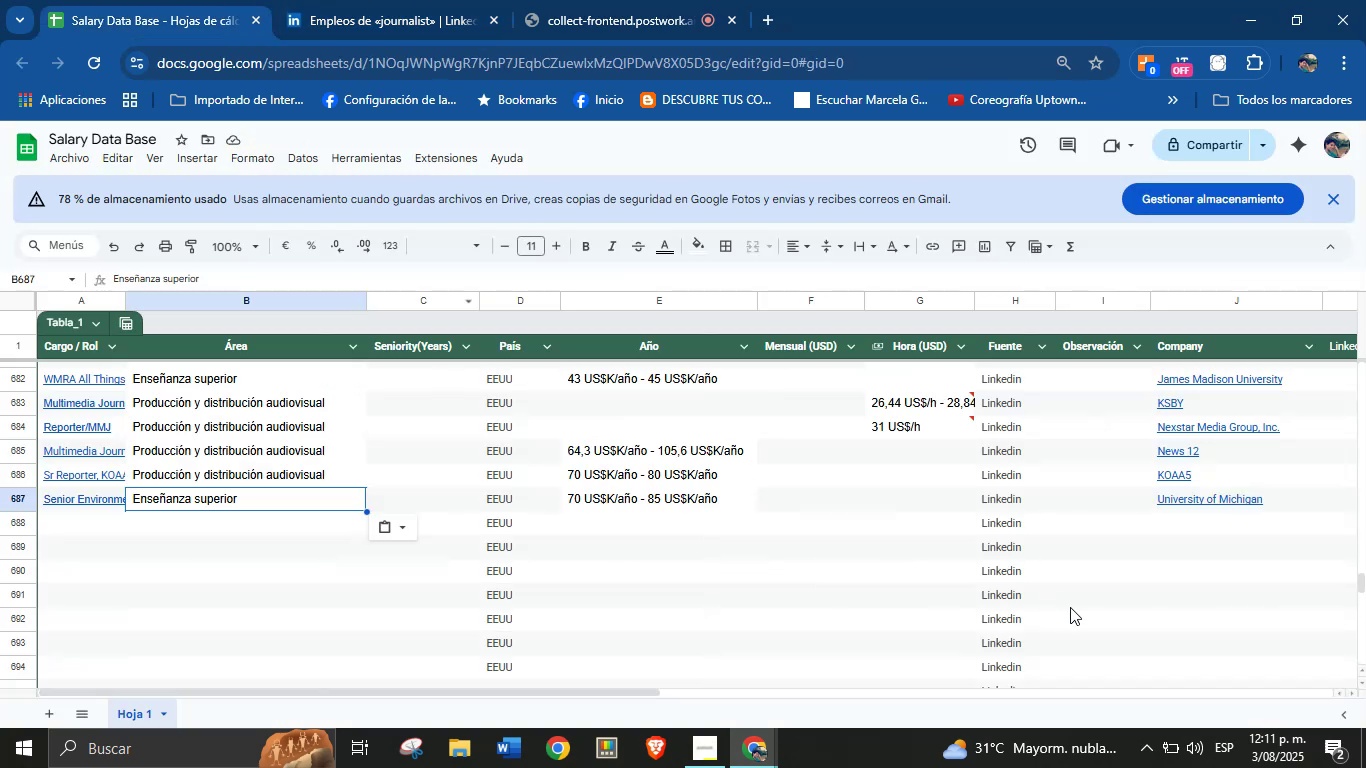 
left_click([1171, 536])
 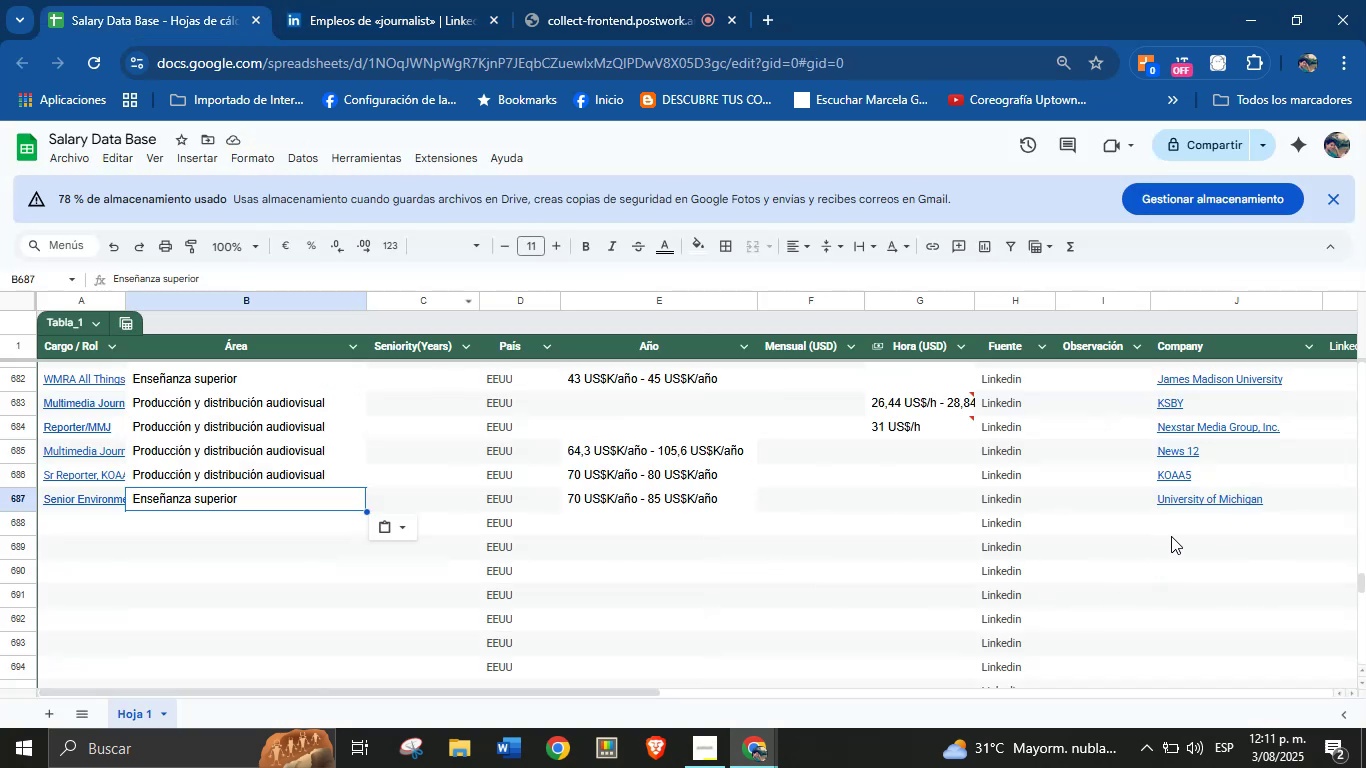 
key(Control+V)
 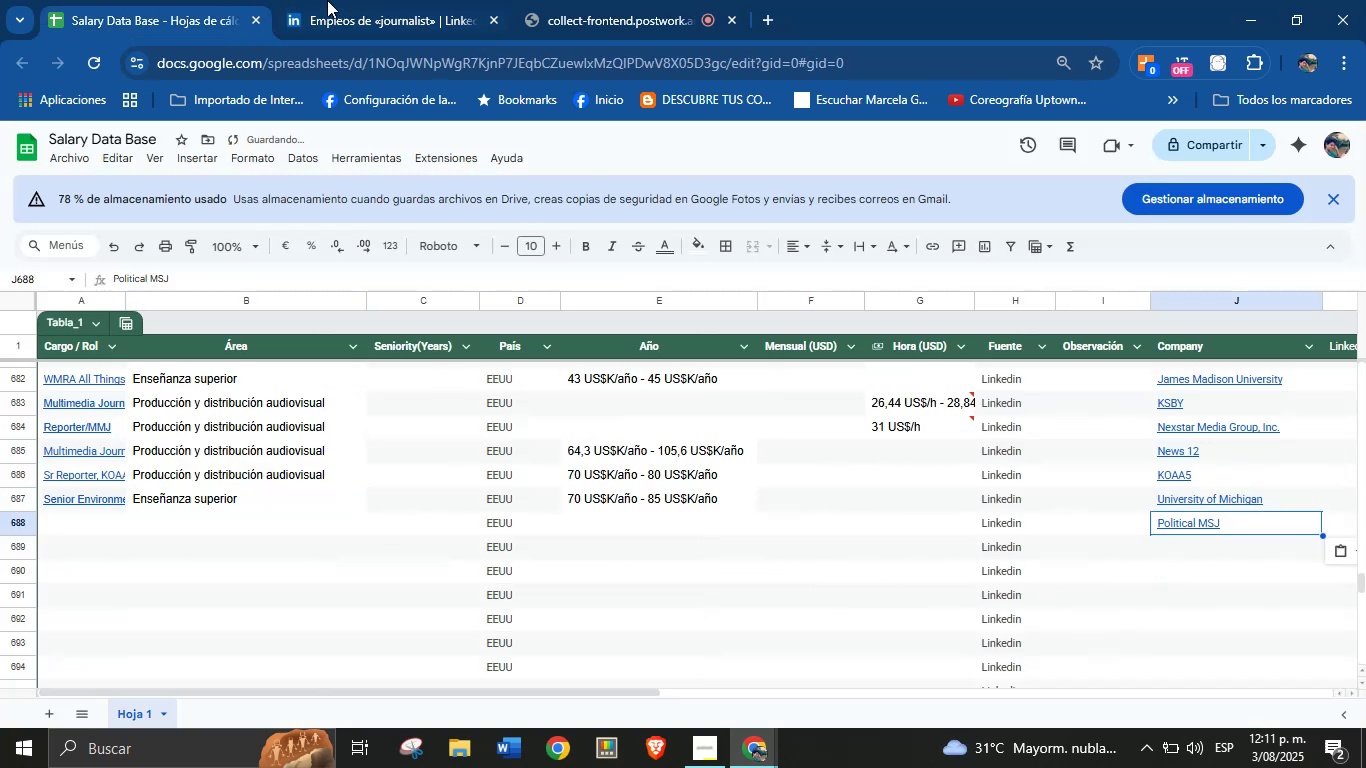 
left_click([380, 0])
 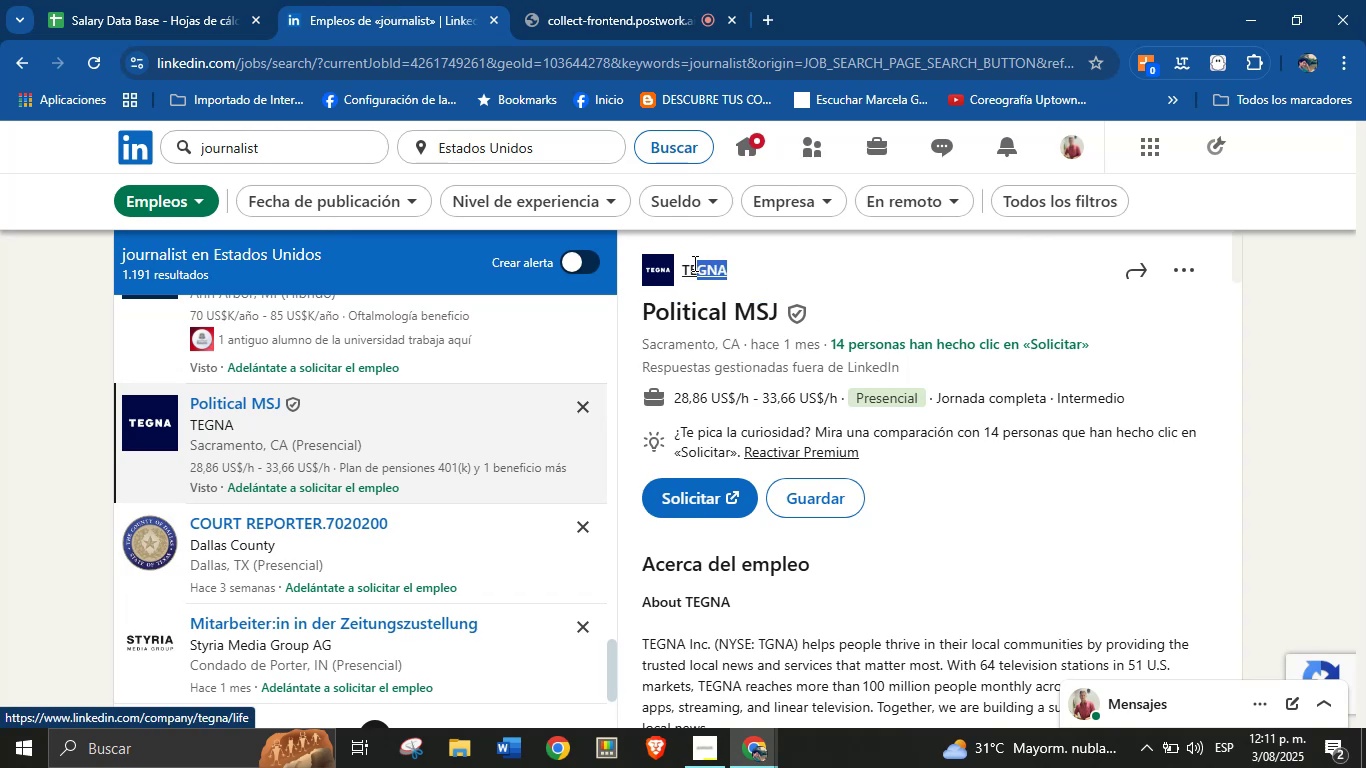 
key(Control+C)
 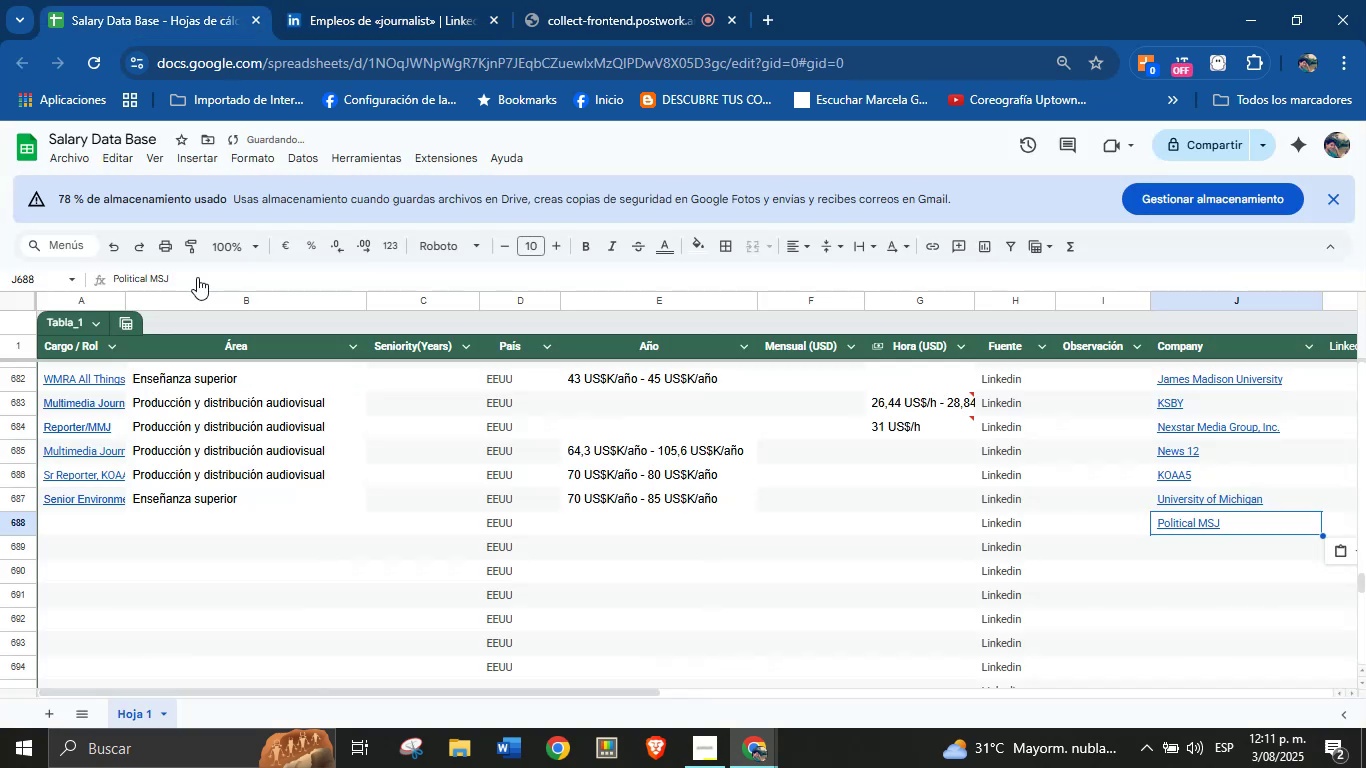 
left_click([76, 519])
 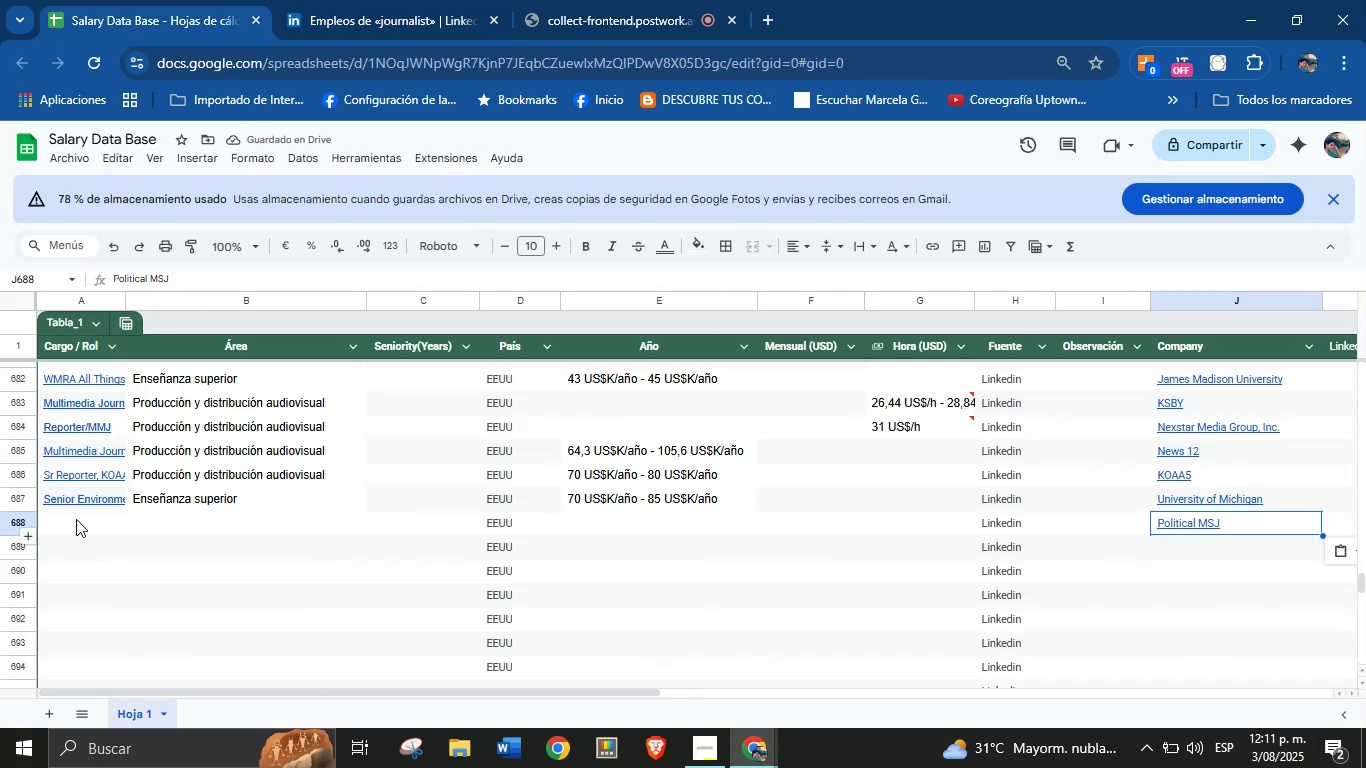 
hold_key(key=ControlLeft, duration=1.43)
 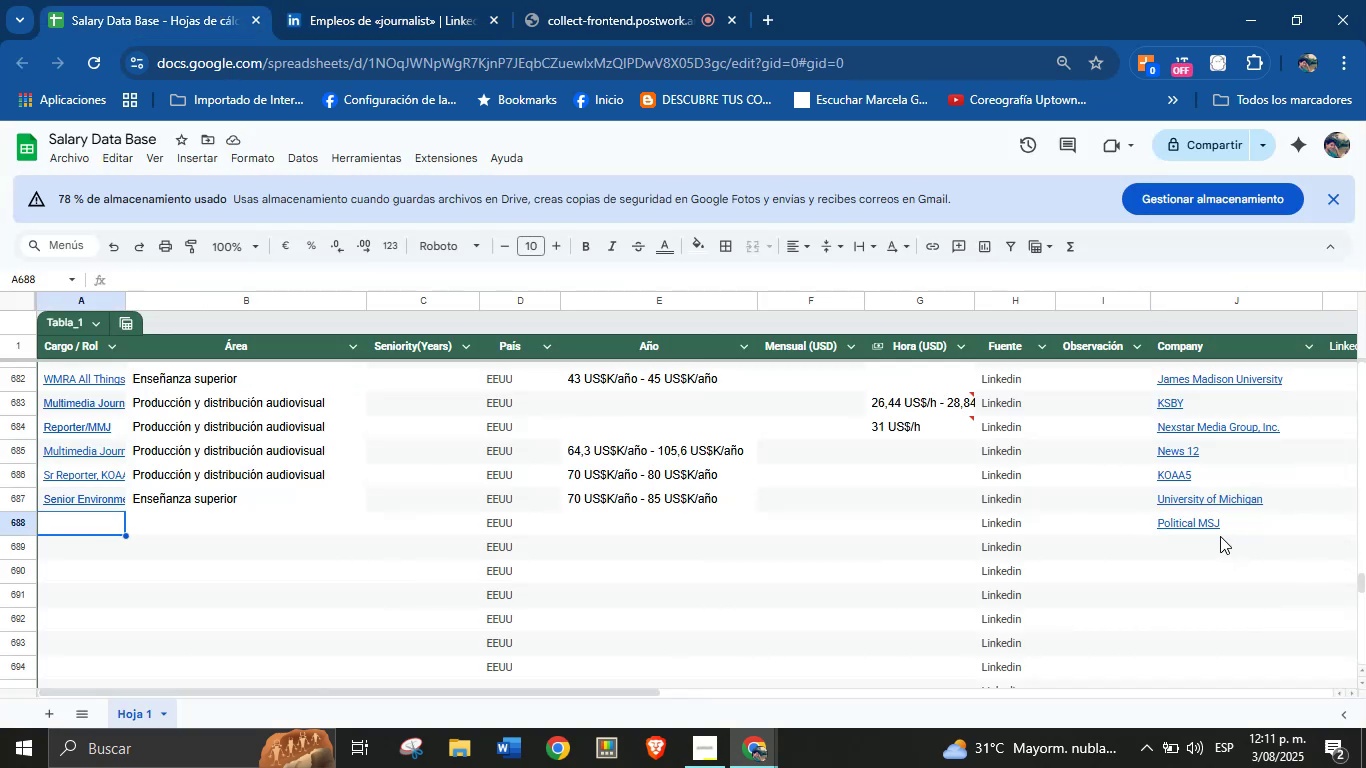 
left_click([1194, 520])
 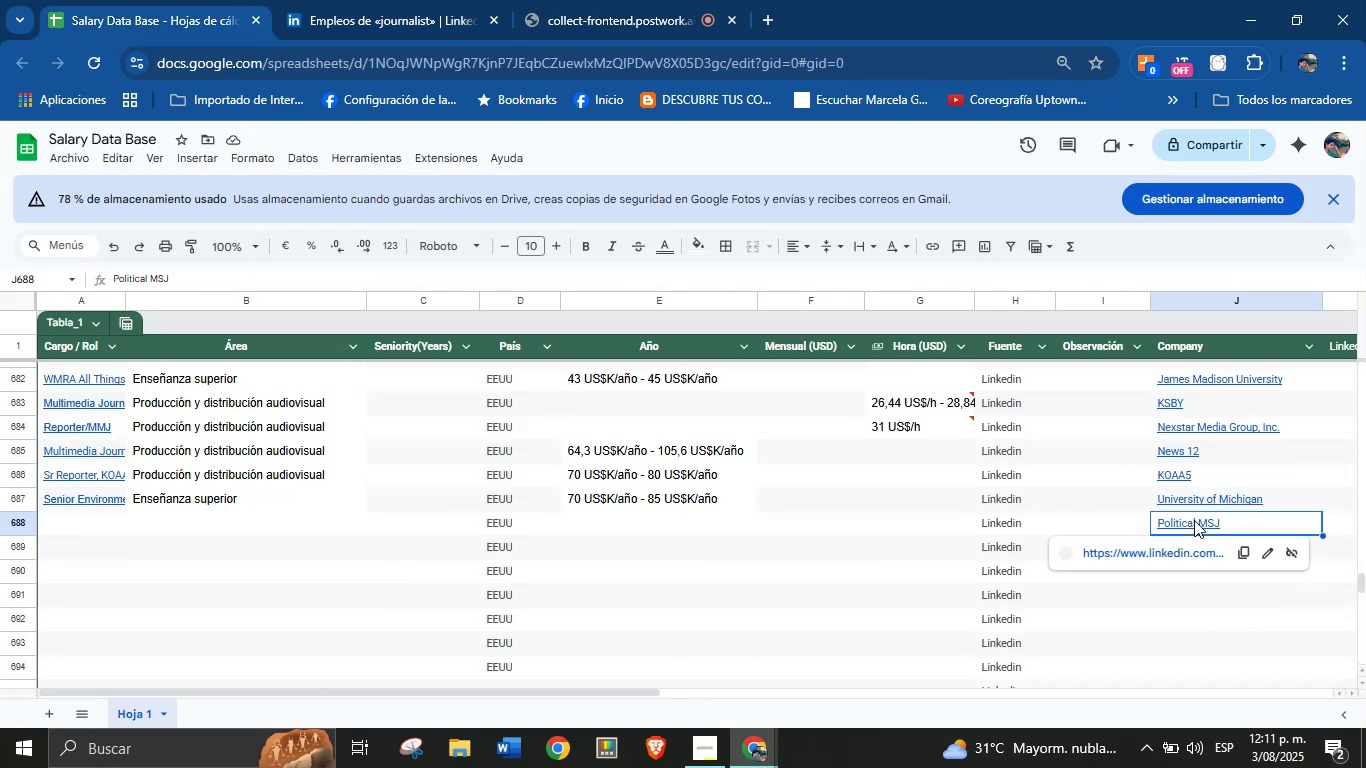 
key(Control+Z)
 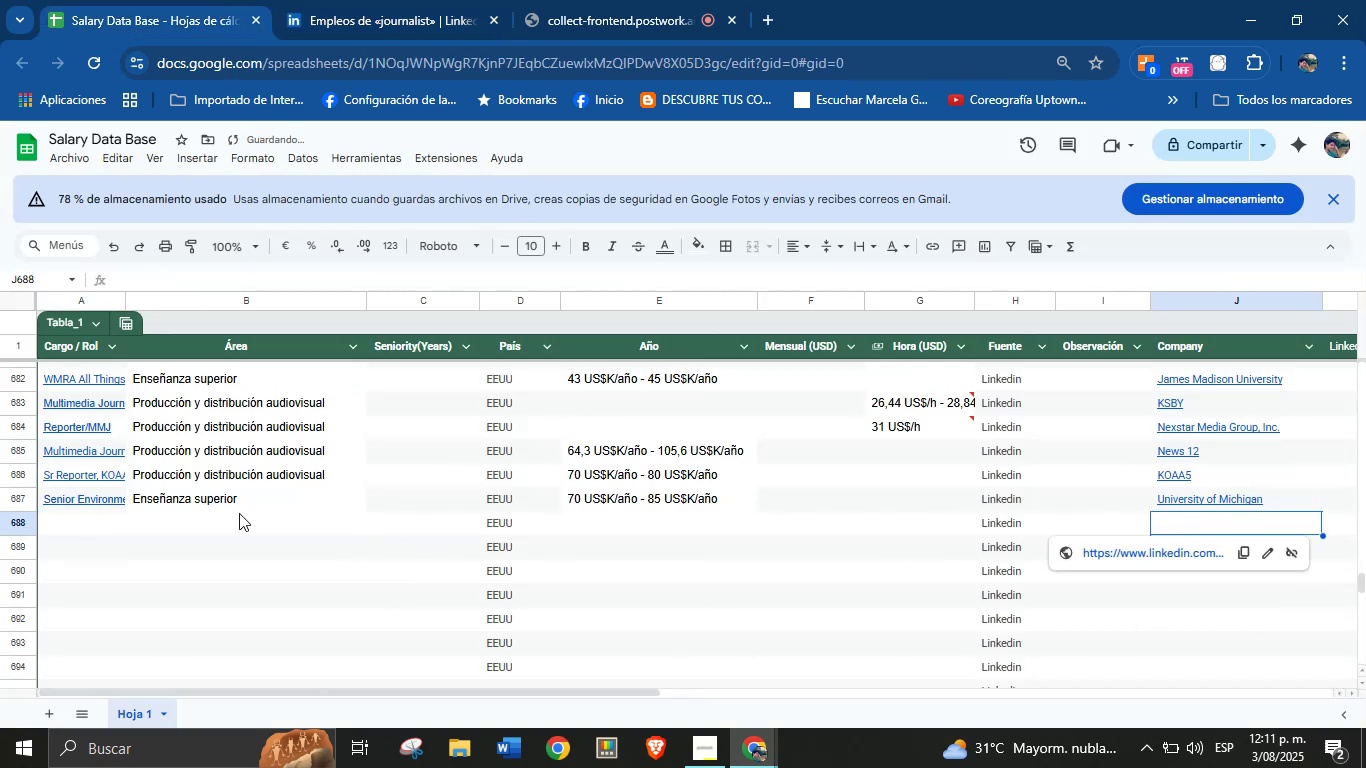 
left_click([88, 511])
 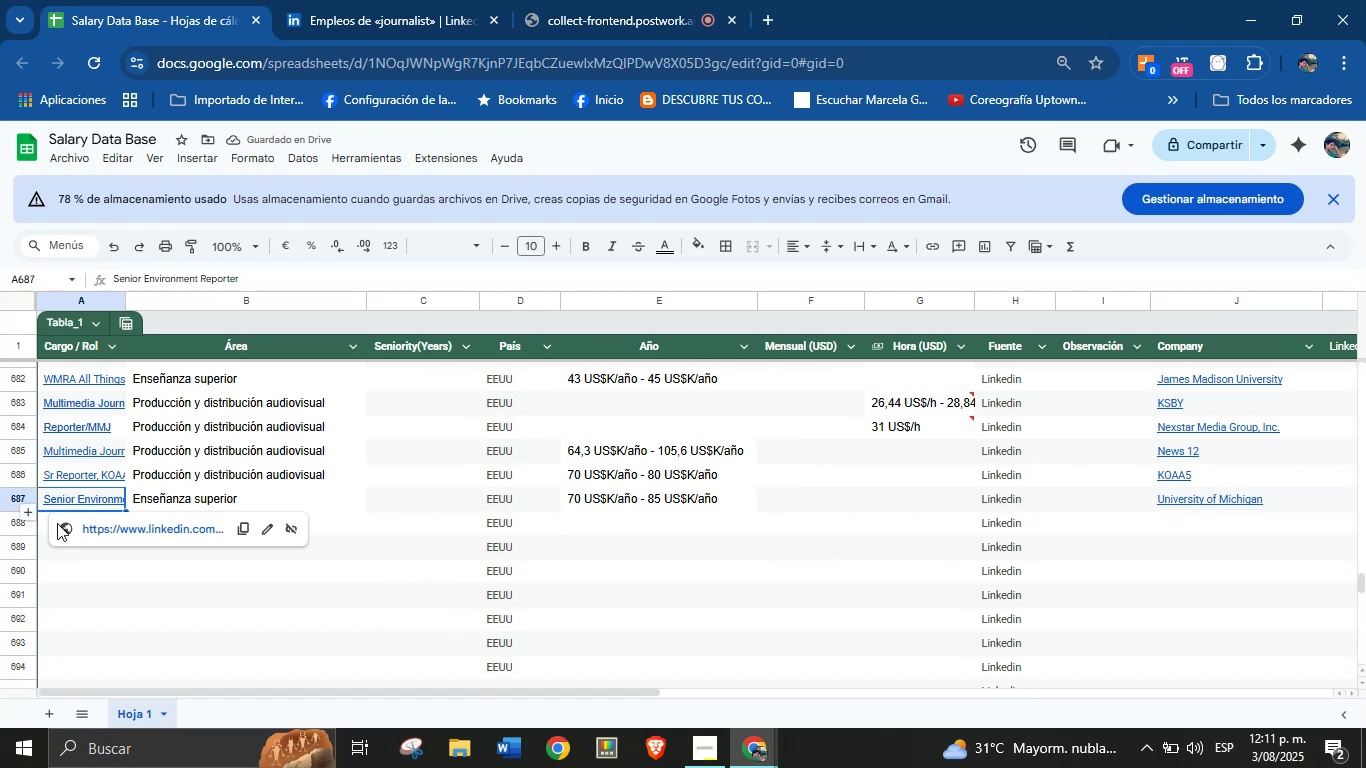 
left_click([51, 526])
 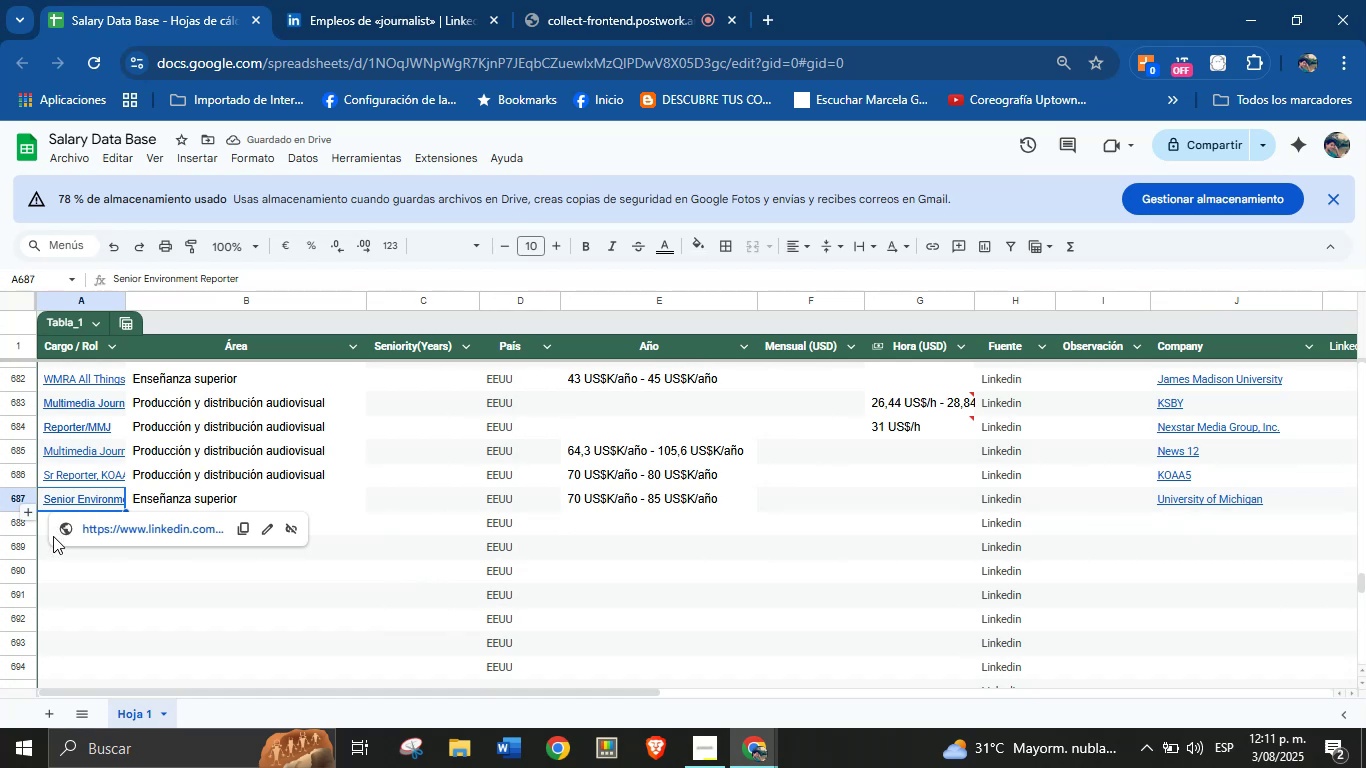 
left_click([77, 577])
 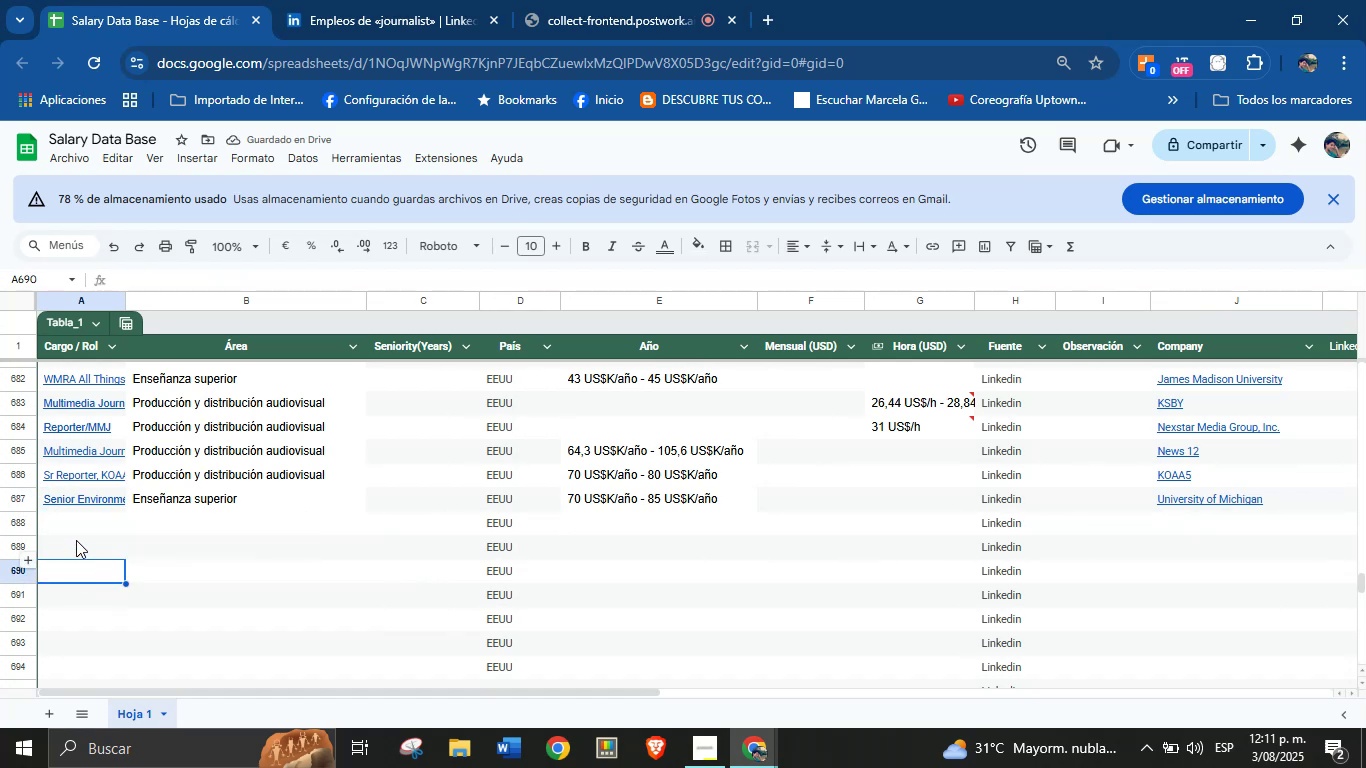 
left_click([79, 528])
 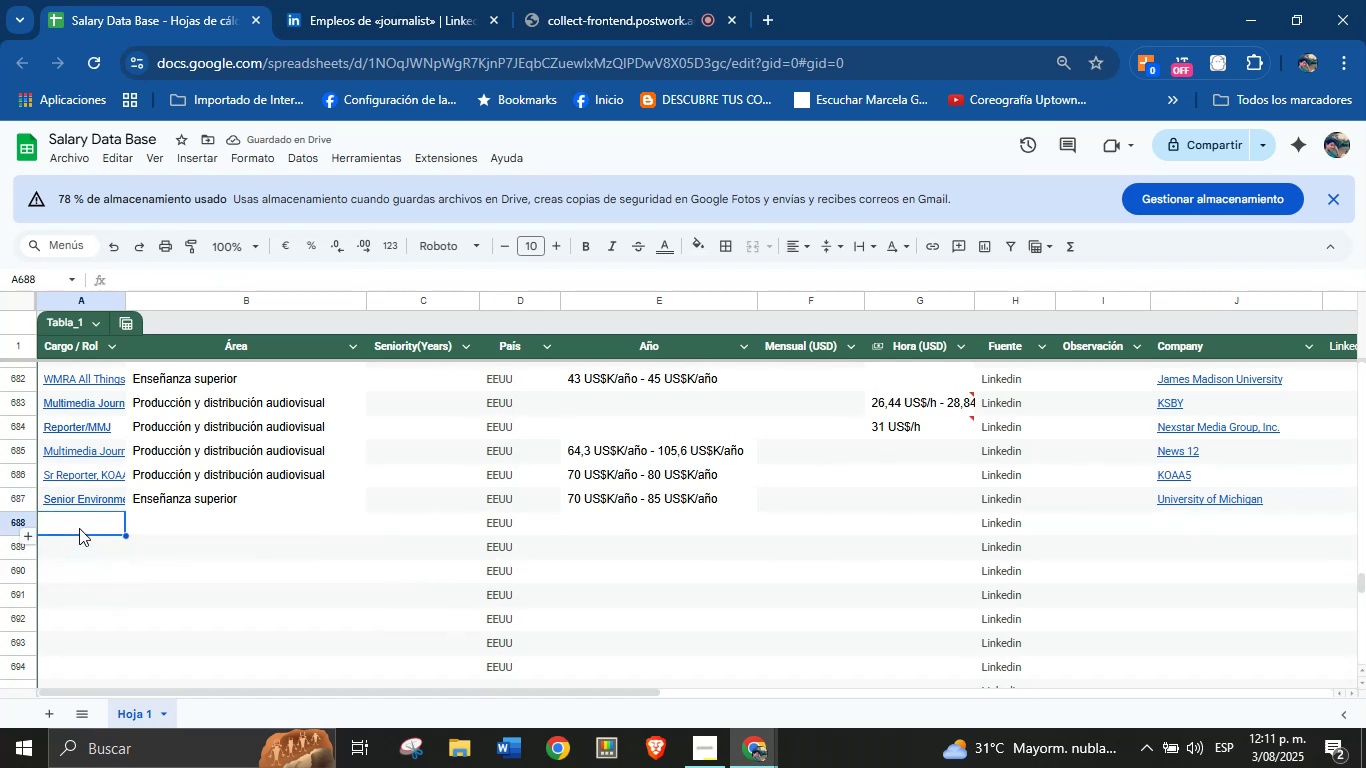 
hold_key(key=ControlLeft, duration=0.67)
 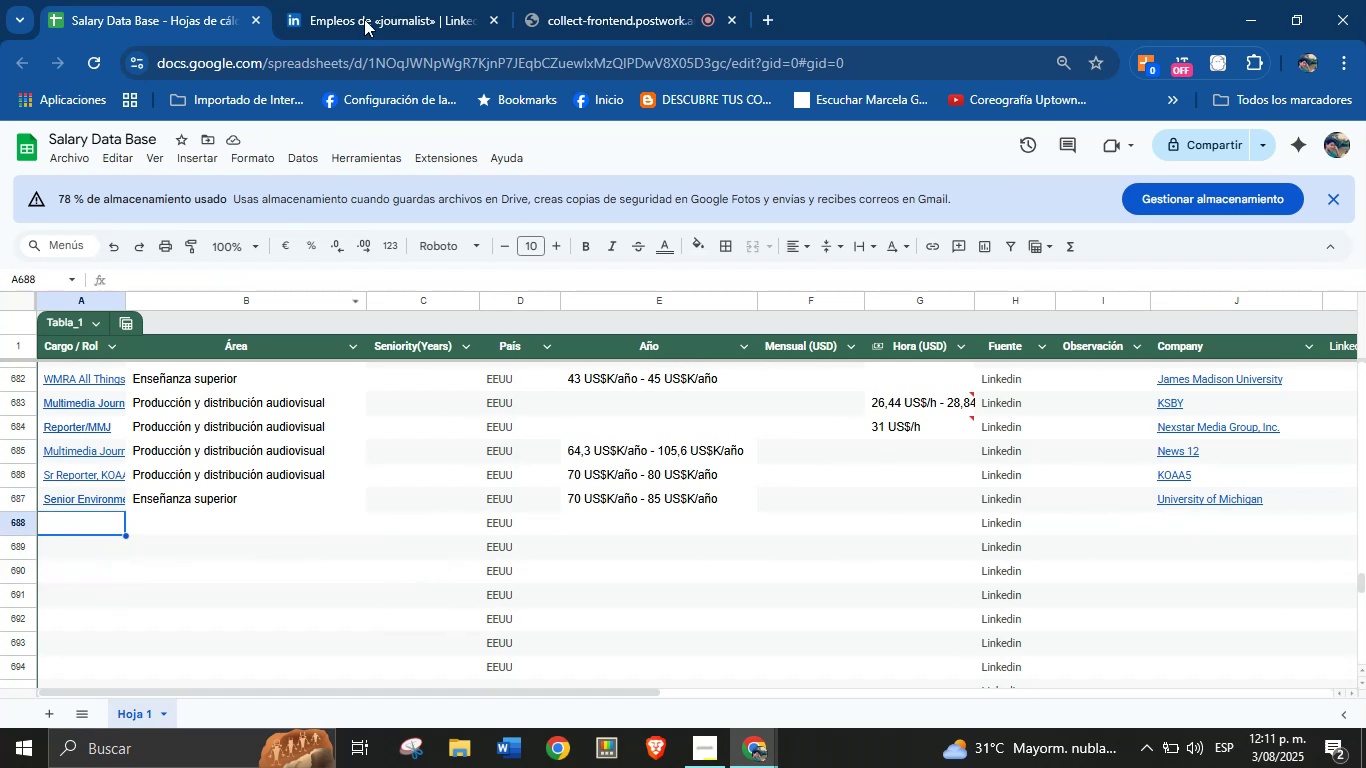 
left_click([378, 0])
 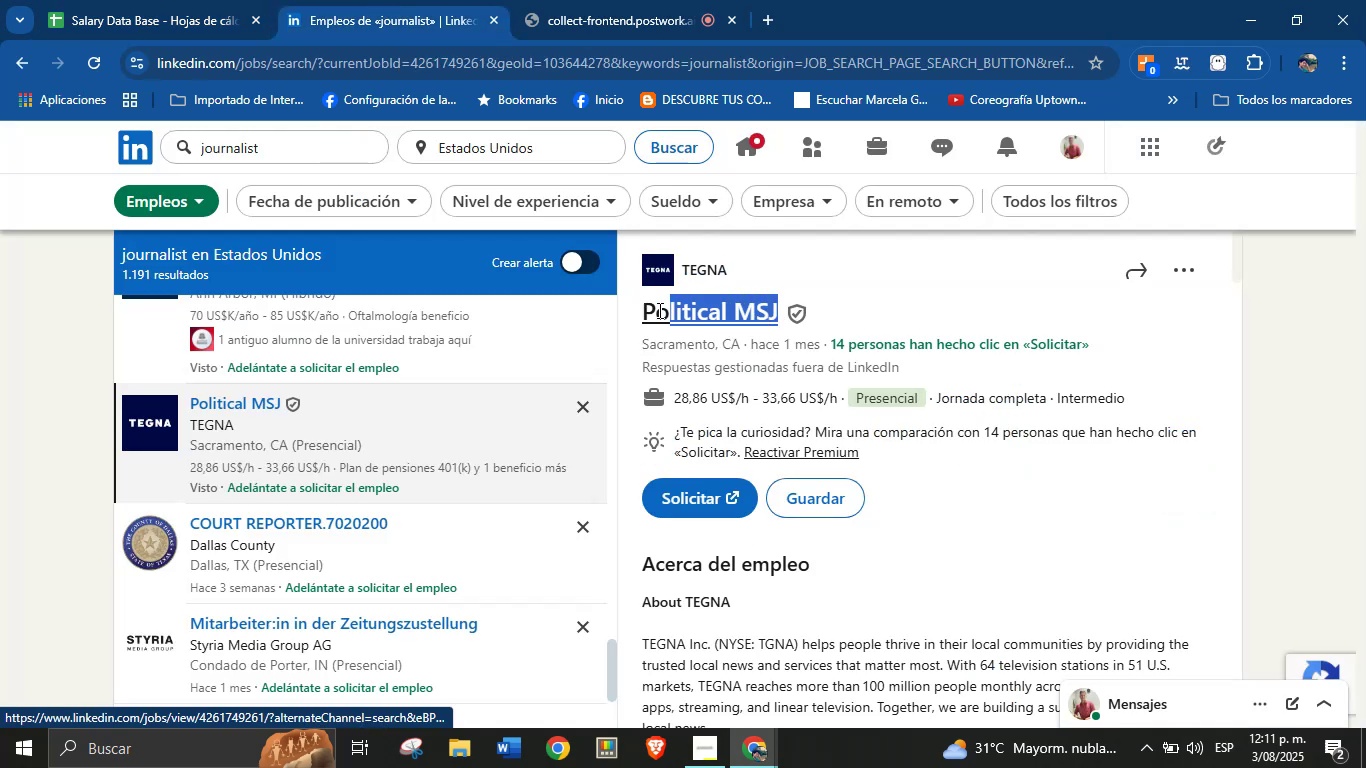 
hold_key(key=ControlLeft, duration=0.45)
 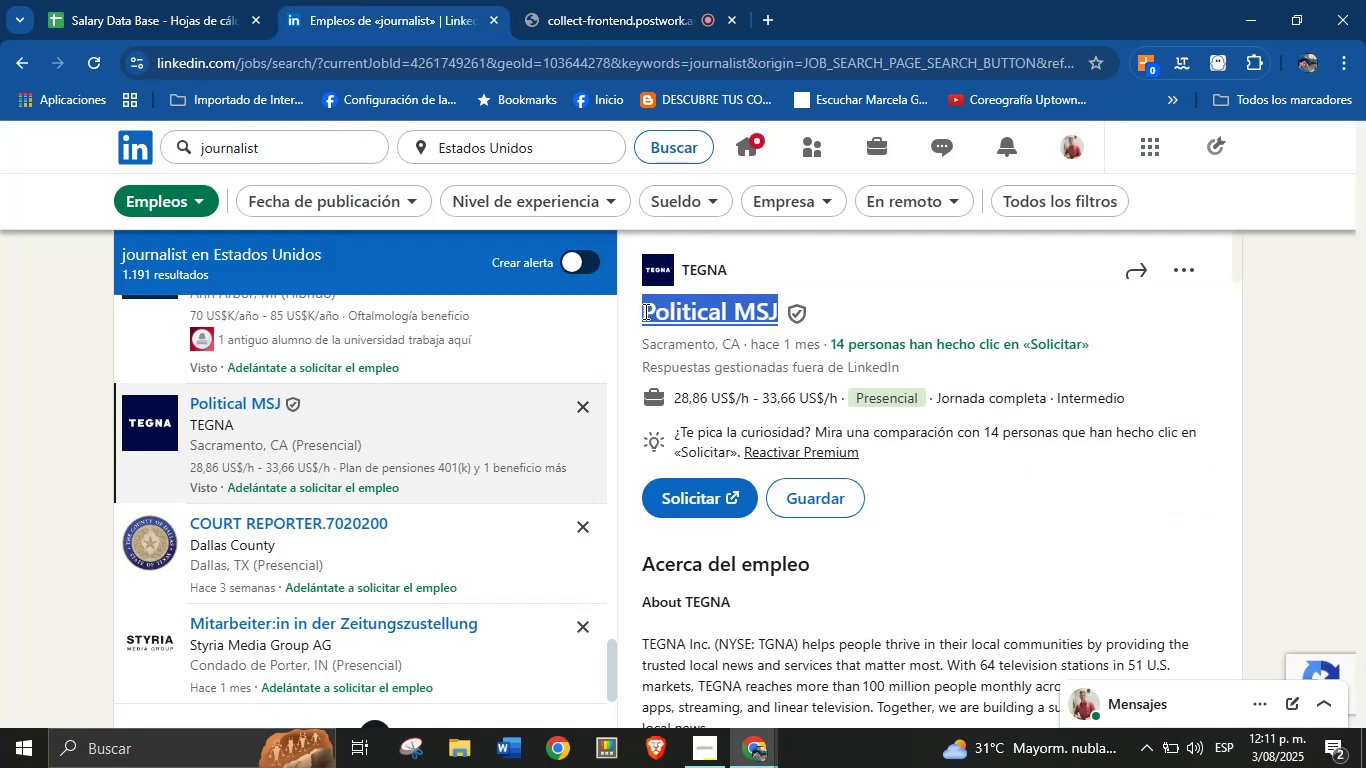 
key(Control+C)
 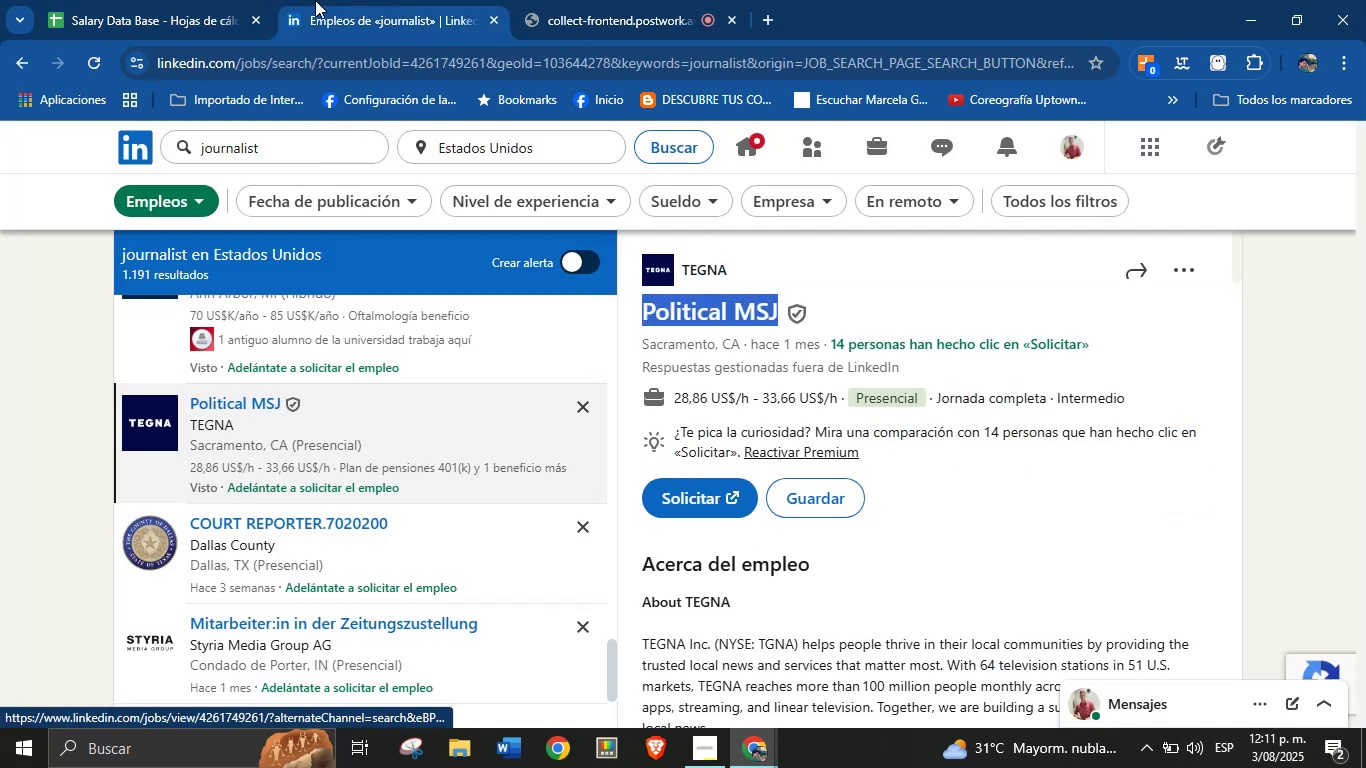 
left_click([238, 0])
 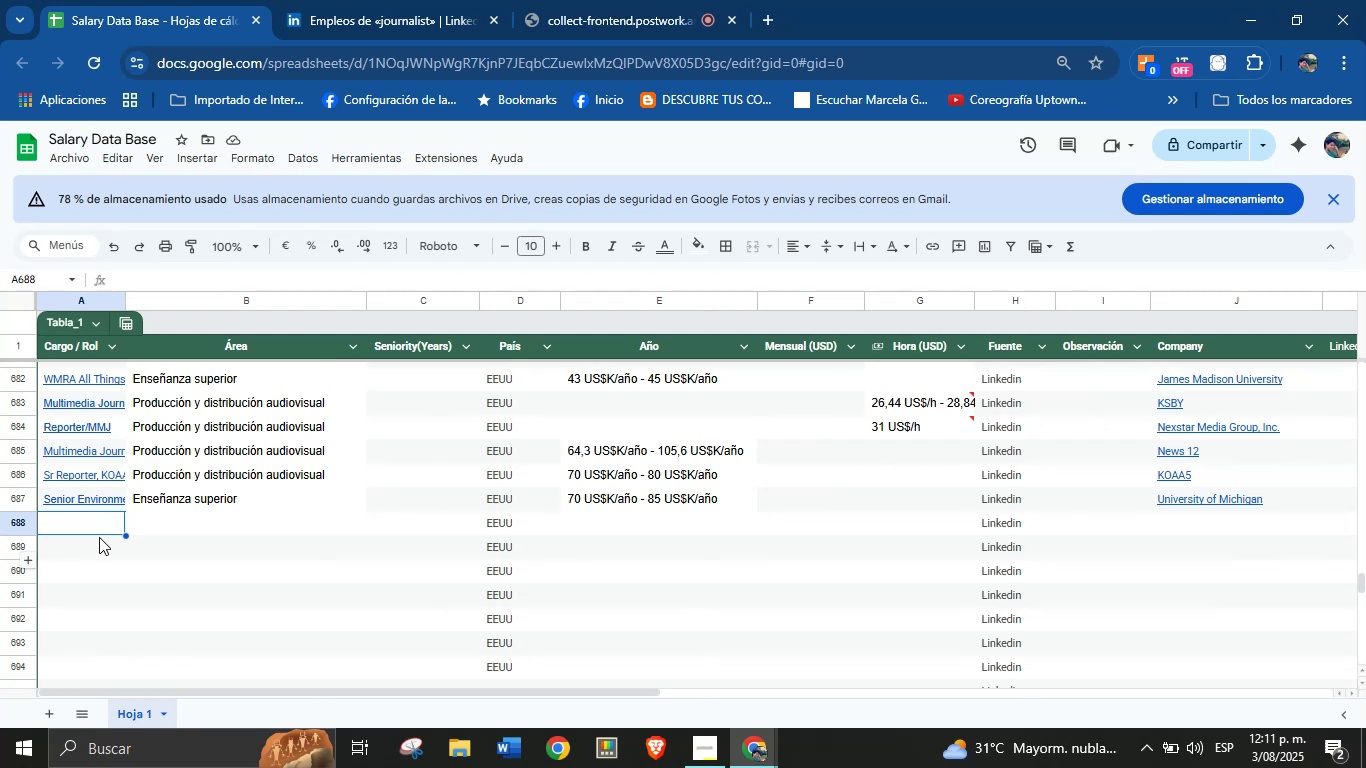 
left_click([99, 531])
 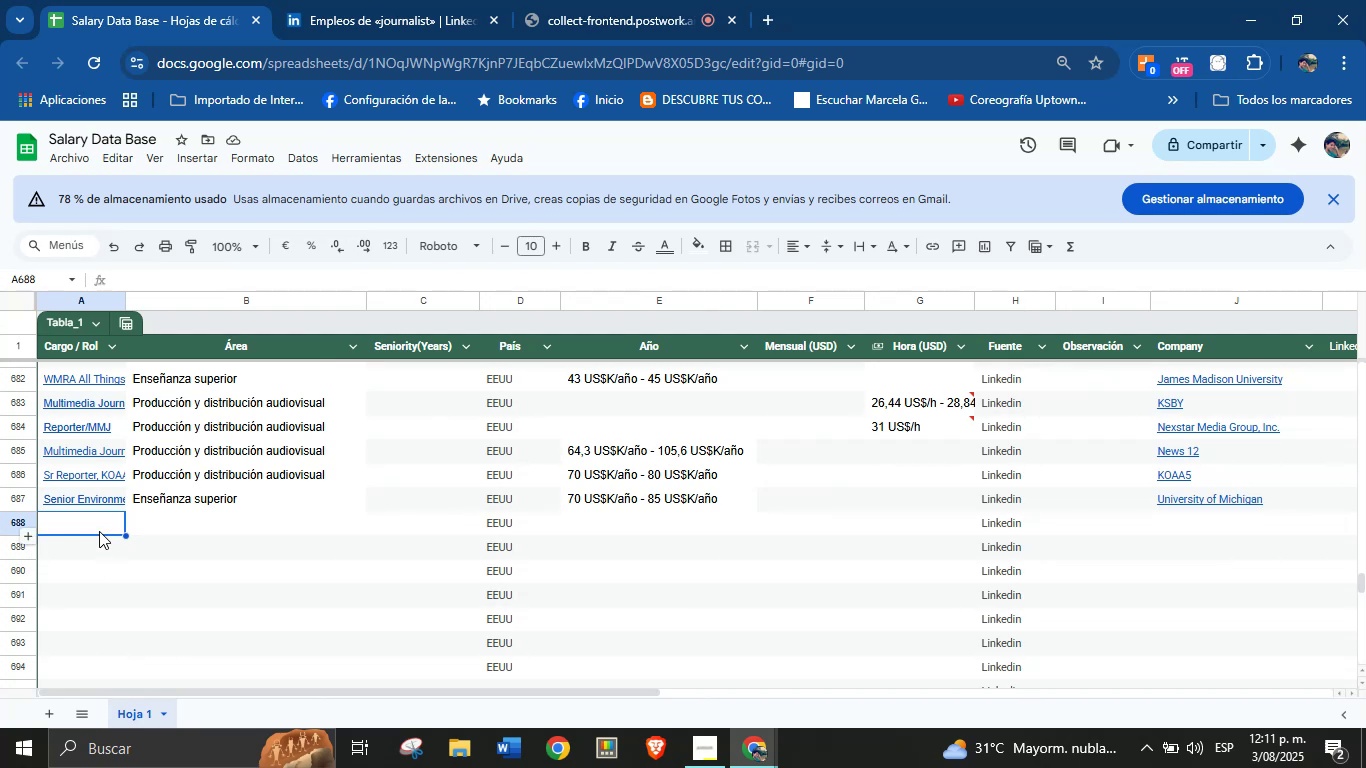 
key(Control+V)
 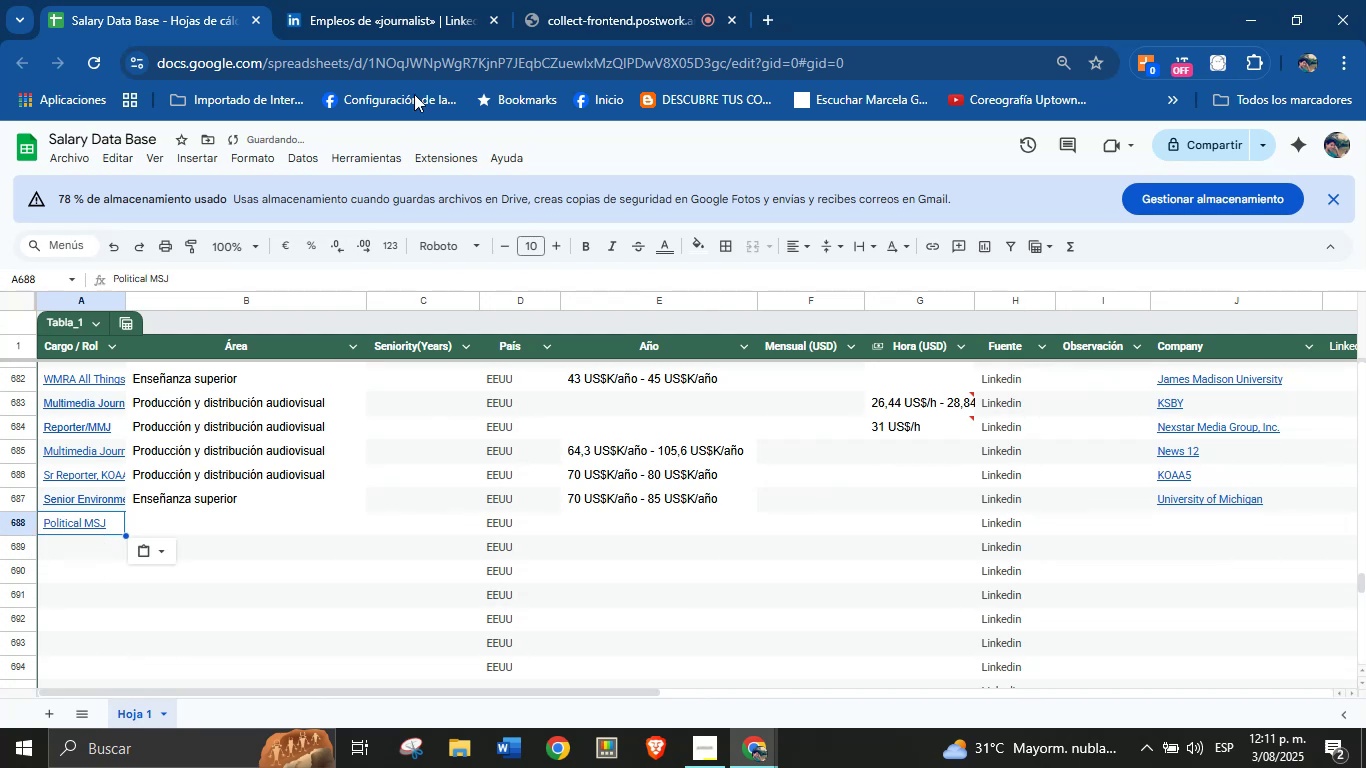 
left_click([511, 0])
 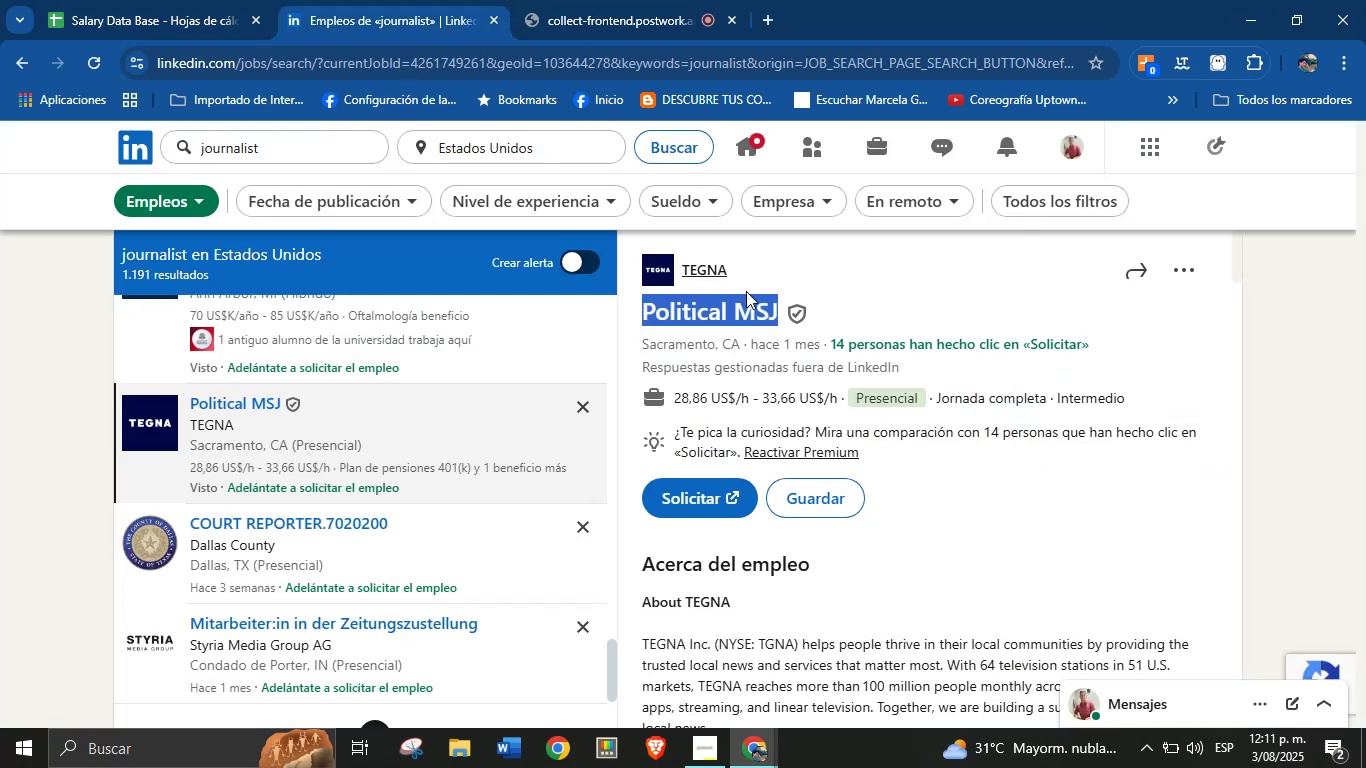 
left_click([792, 289])
 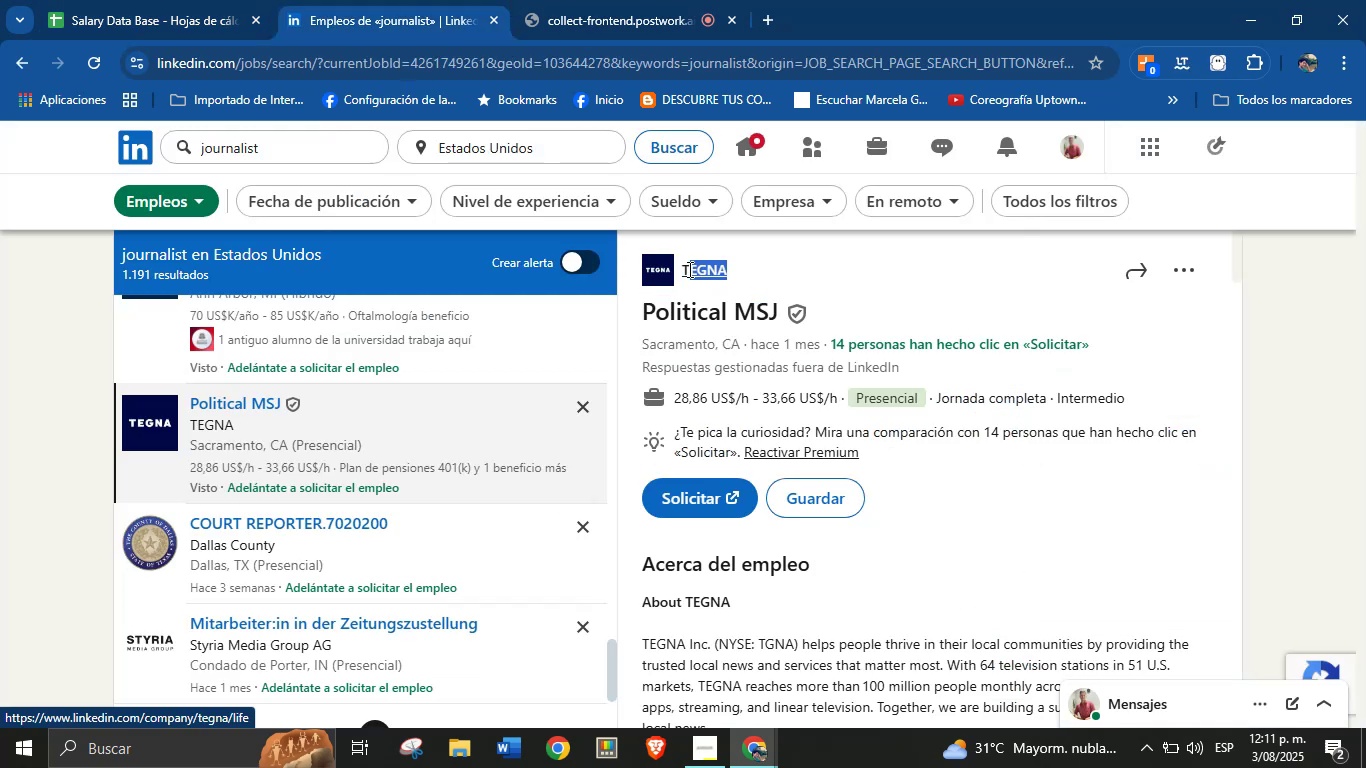 
hold_key(key=ControlLeft, duration=0.82)
 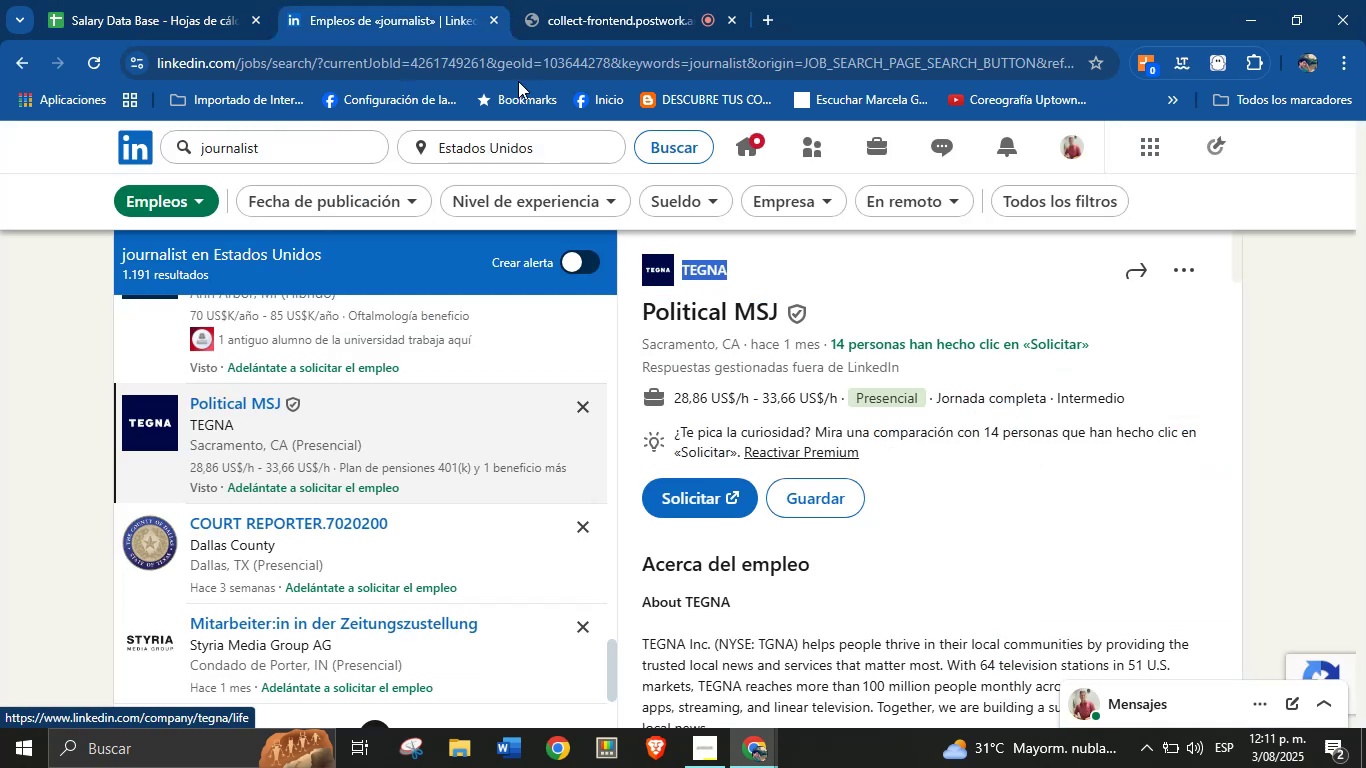 
hold_key(key=C, duration=0.31)
 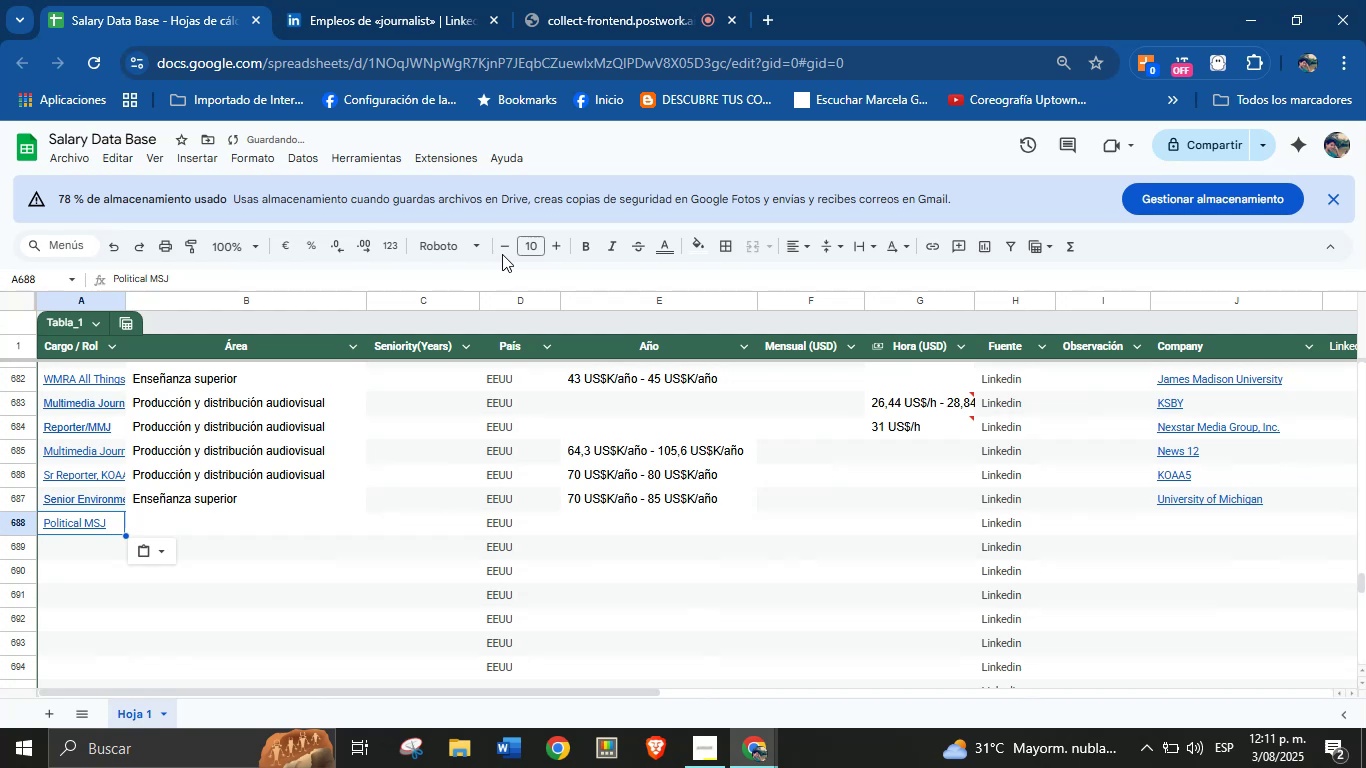 
left_click([1172, 529])
 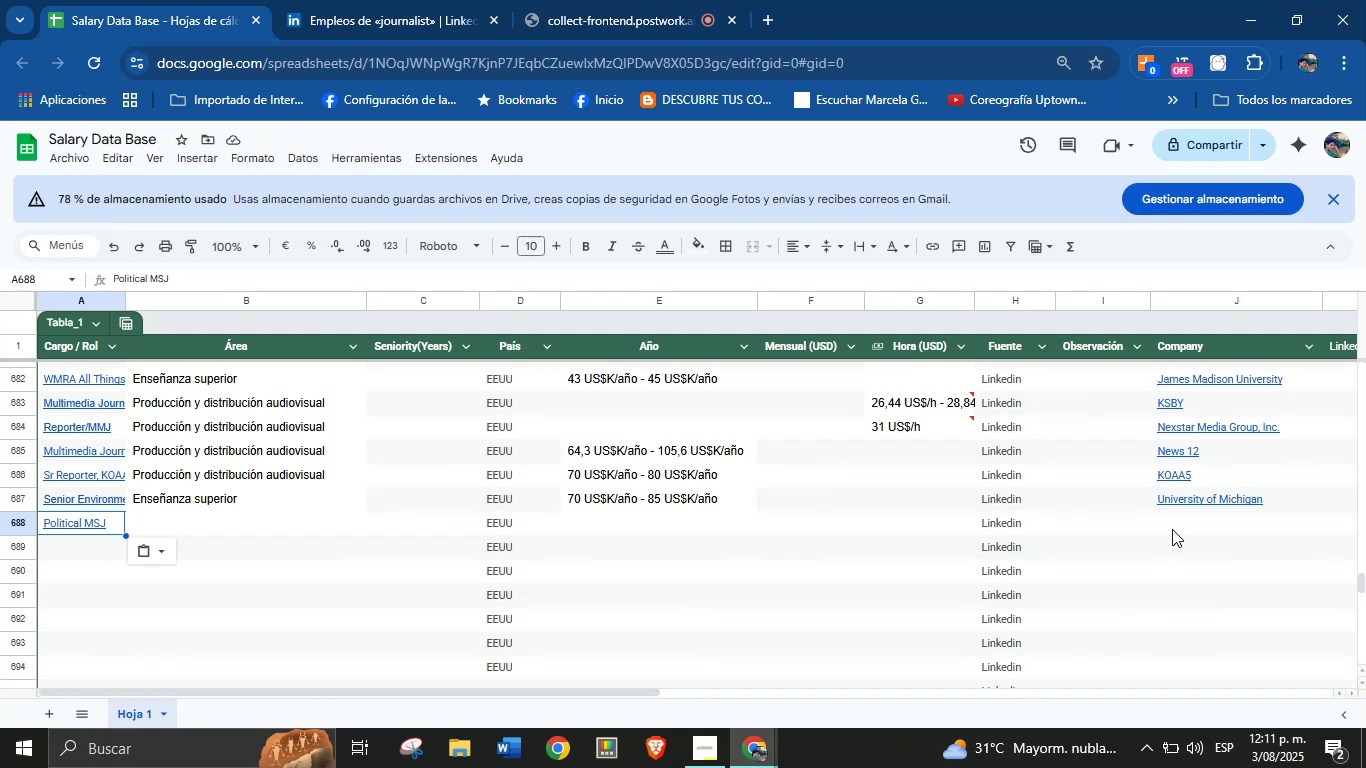 
key(Control+V)
 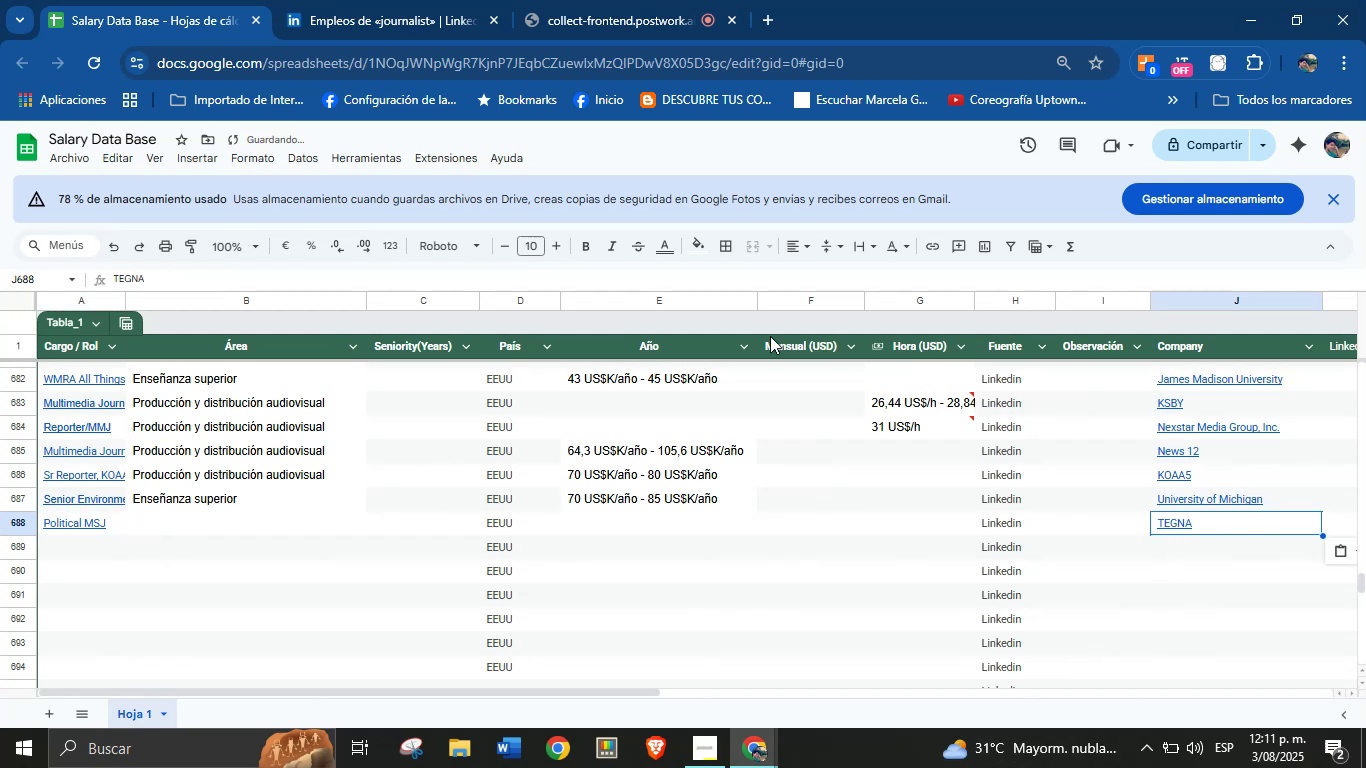 
left_click([473, 0])
 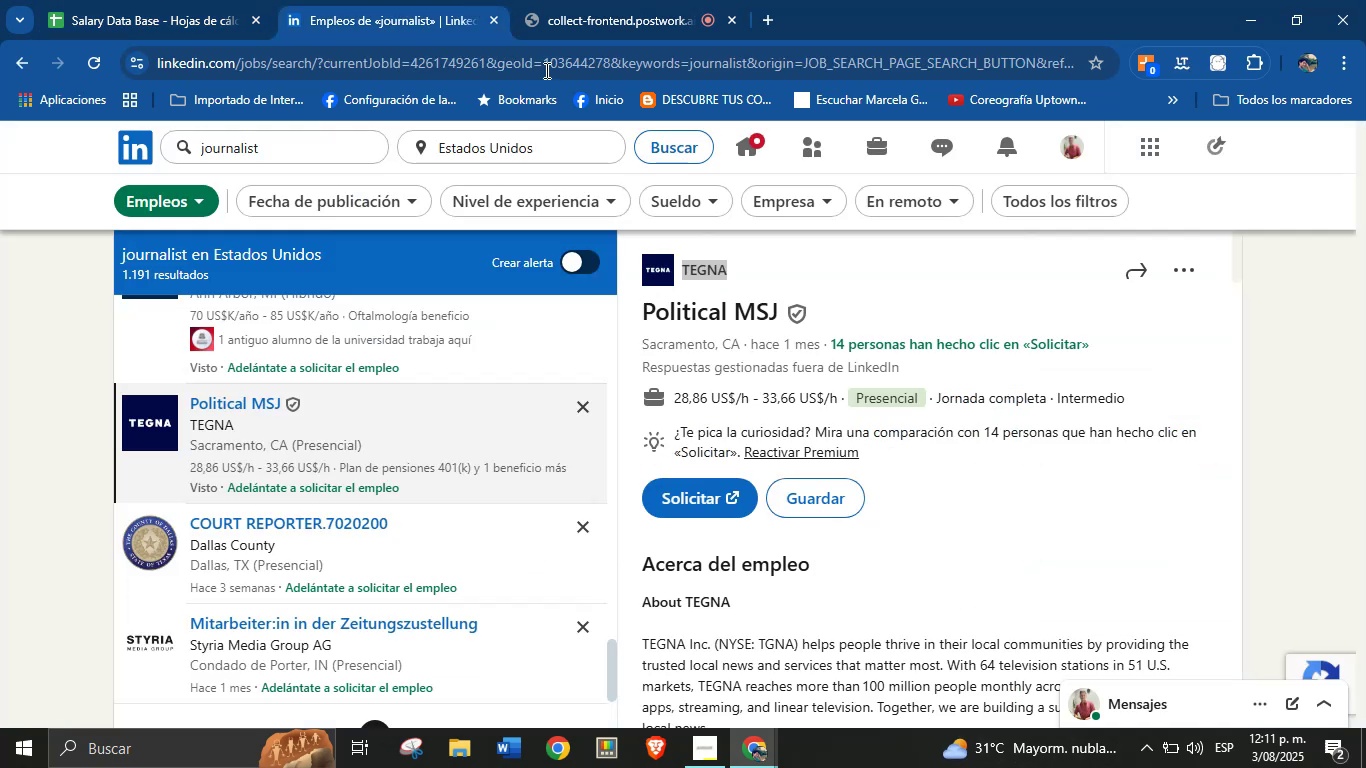 
scroll: coordinate [820, 428], scroll_direction: down, amount: 1.0
 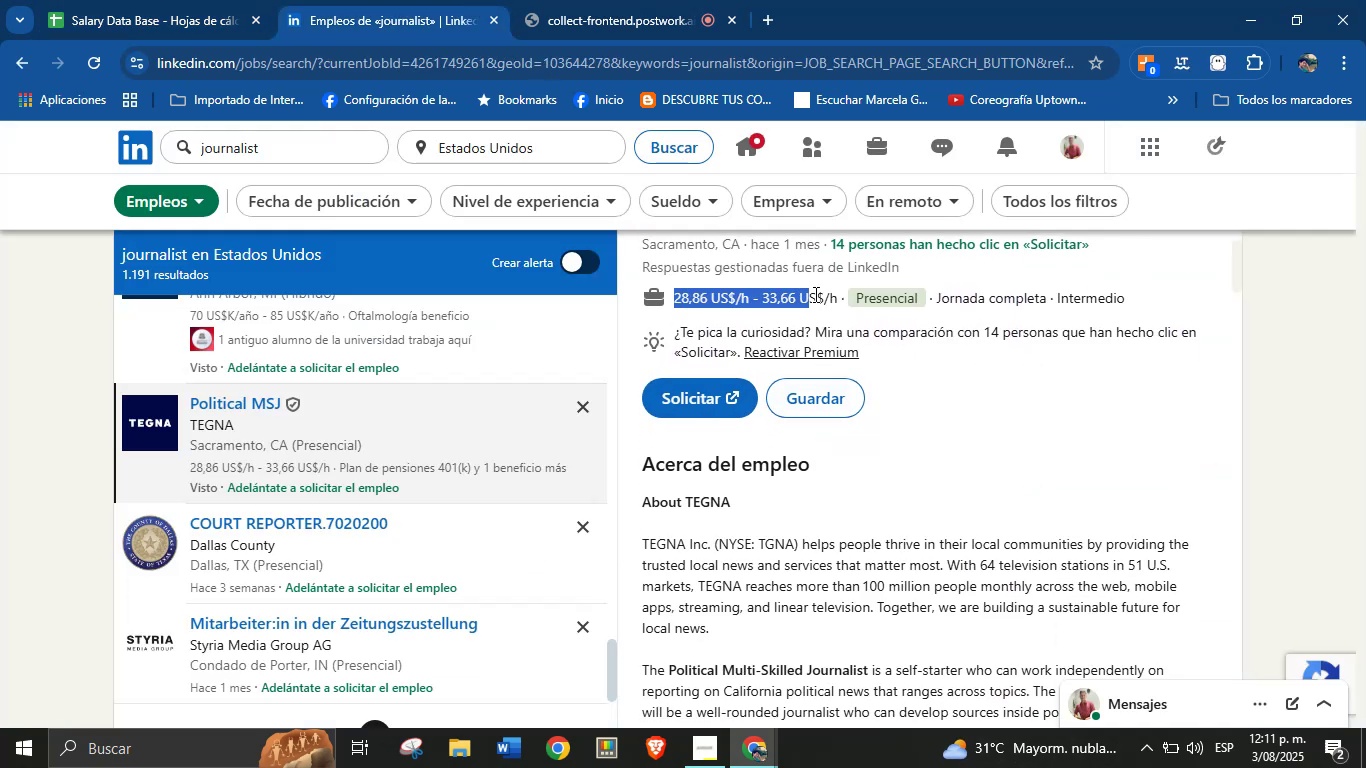 
key(Control+C)
 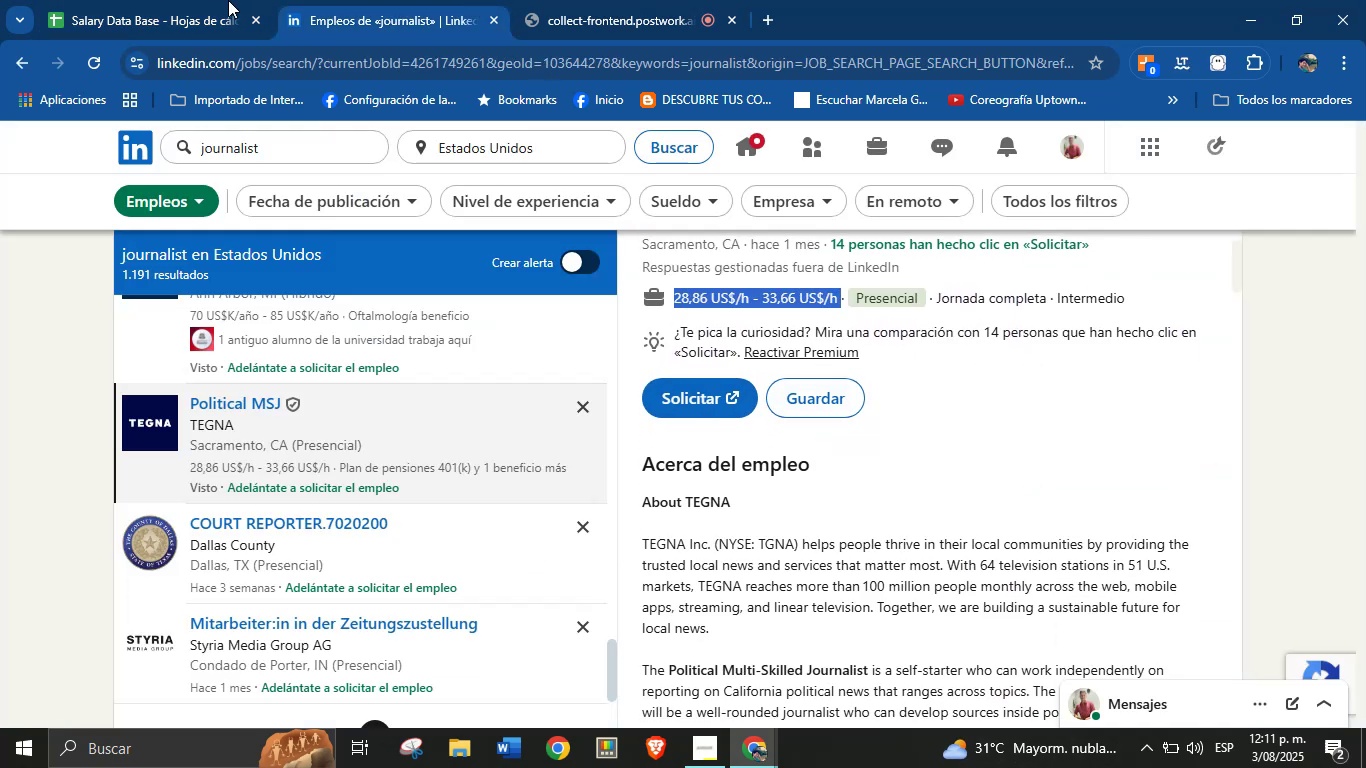 
left_click([196, 0])
 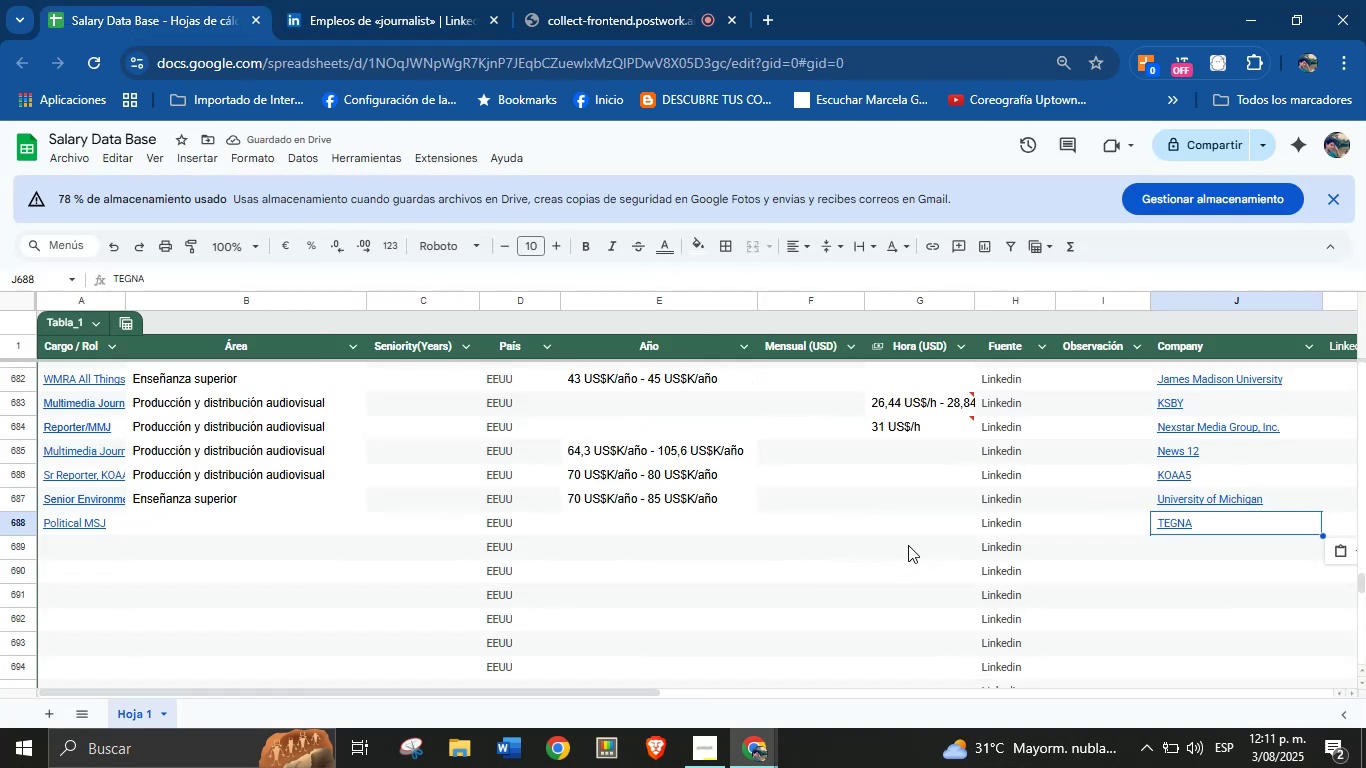 
left_click([934, 524])
 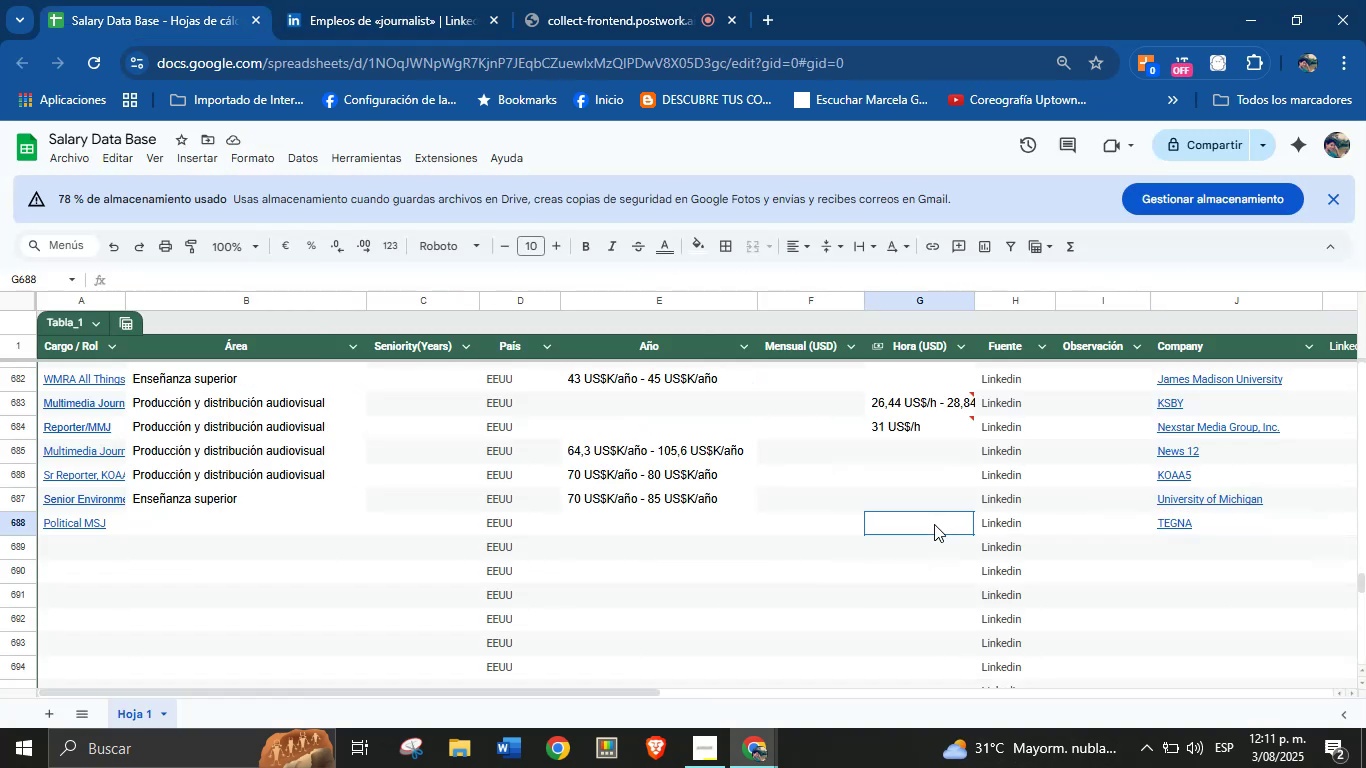 
key(Control+V)
 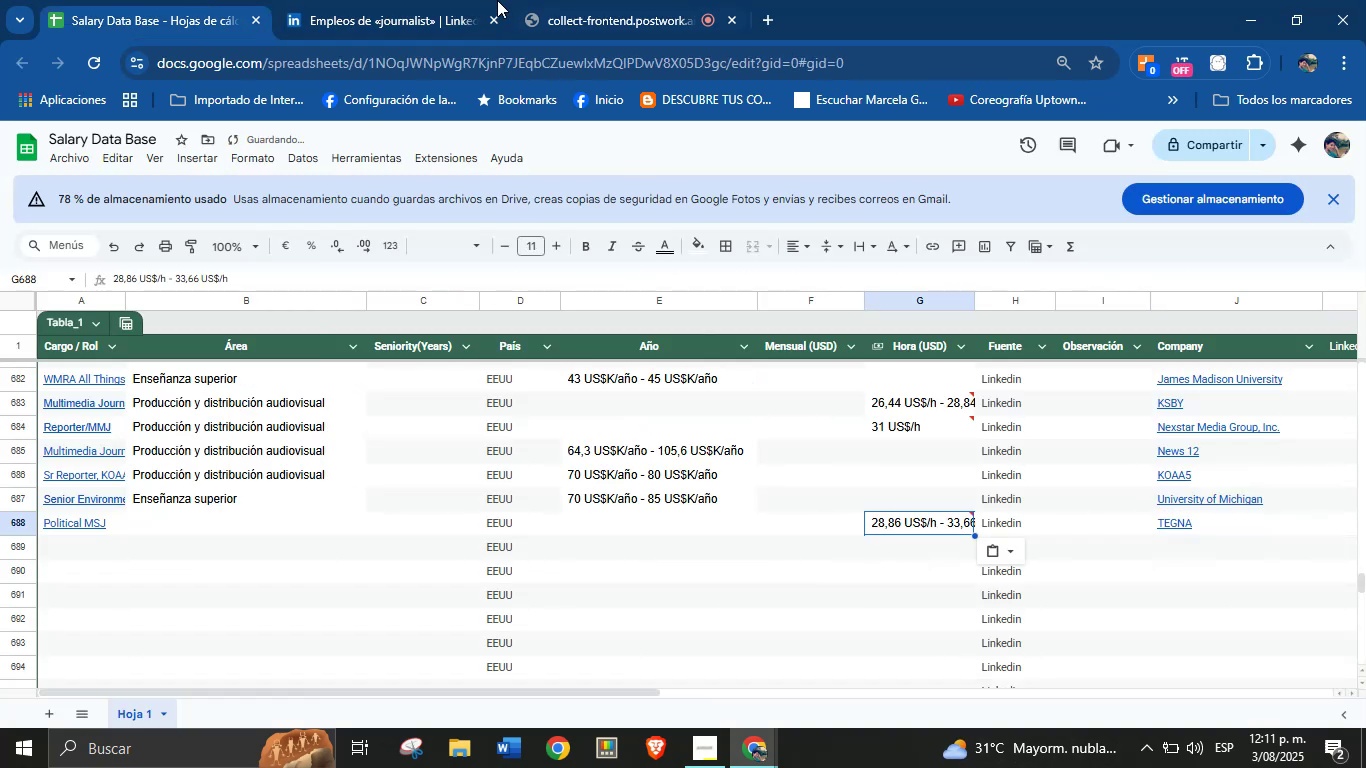 
left_click([410, 0])
 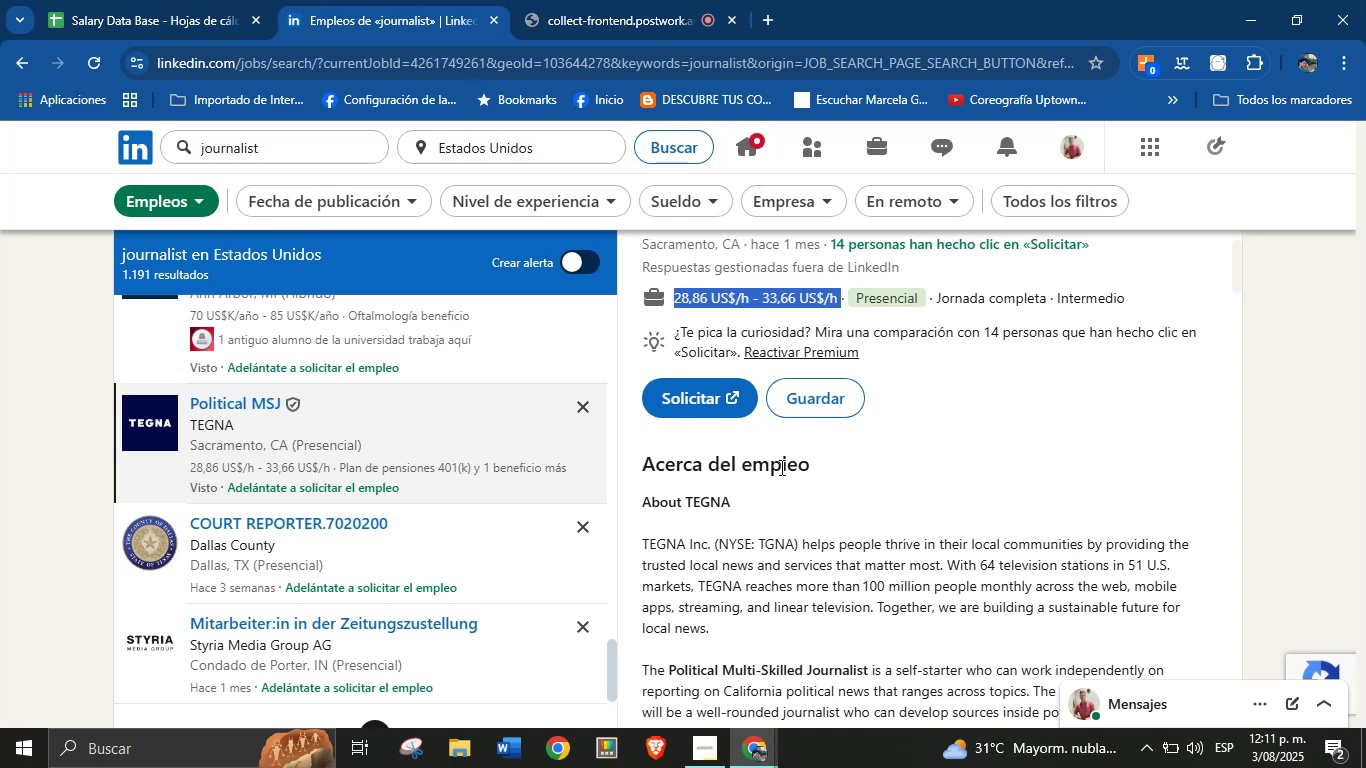 
scroll: coordinate [776, 517], scroll_direction: down, amount: 38.0
 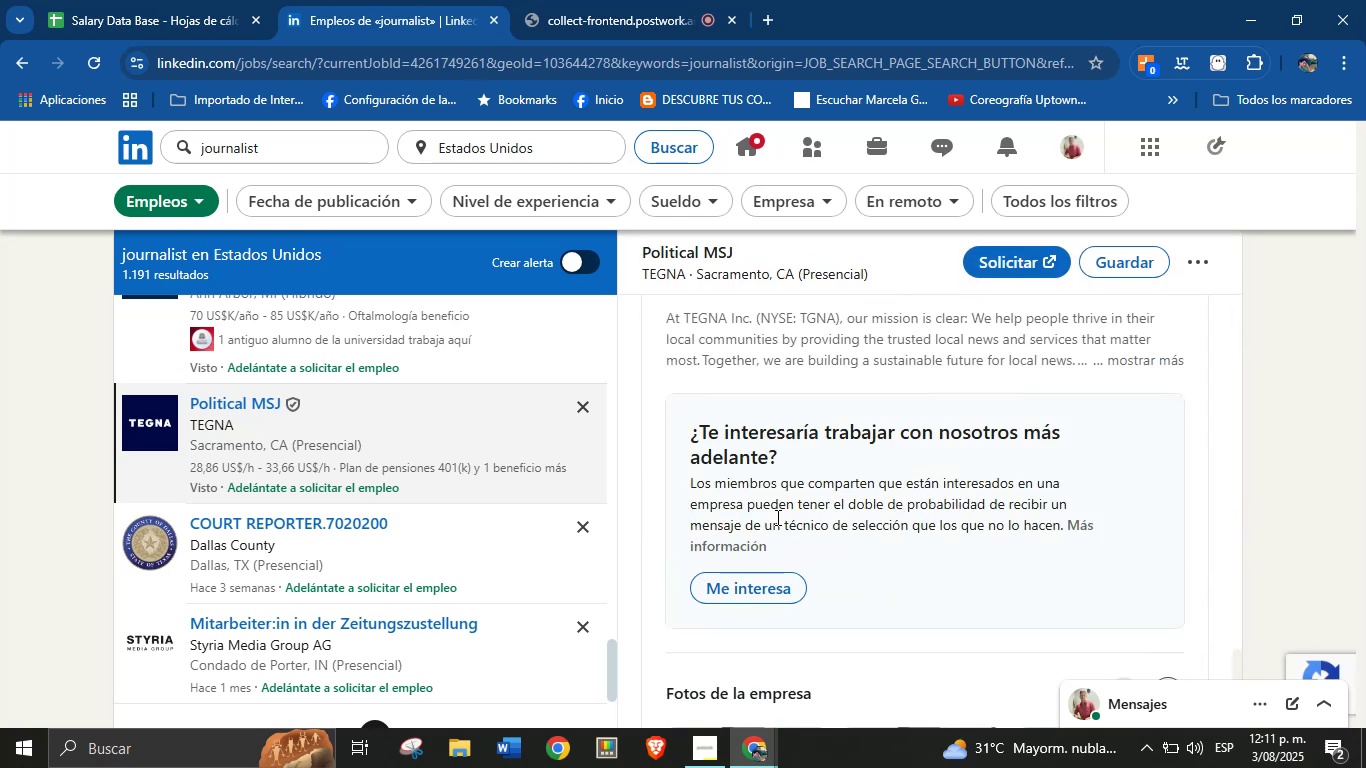 
scroll: coordinate [776, 517], scroll_direction: up, amount: 3.0
 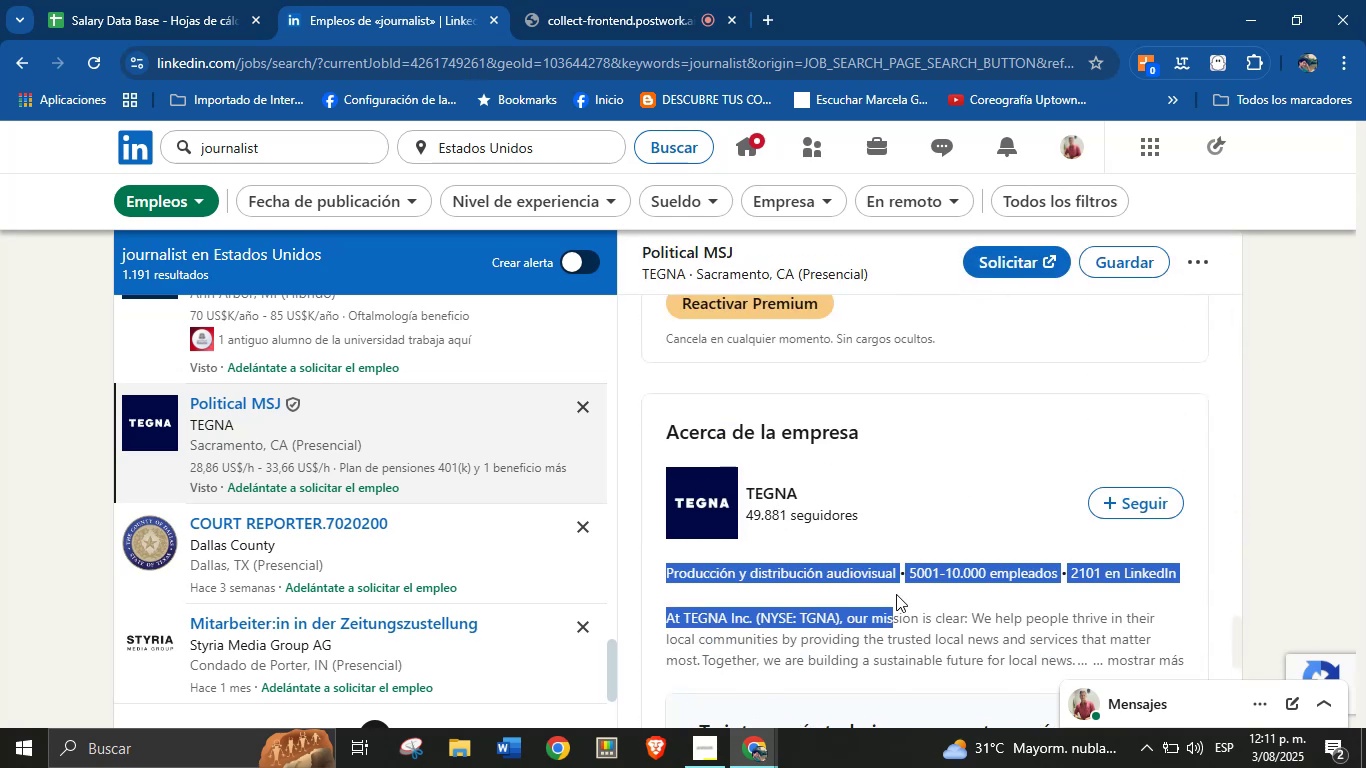 
key(Control+C)
 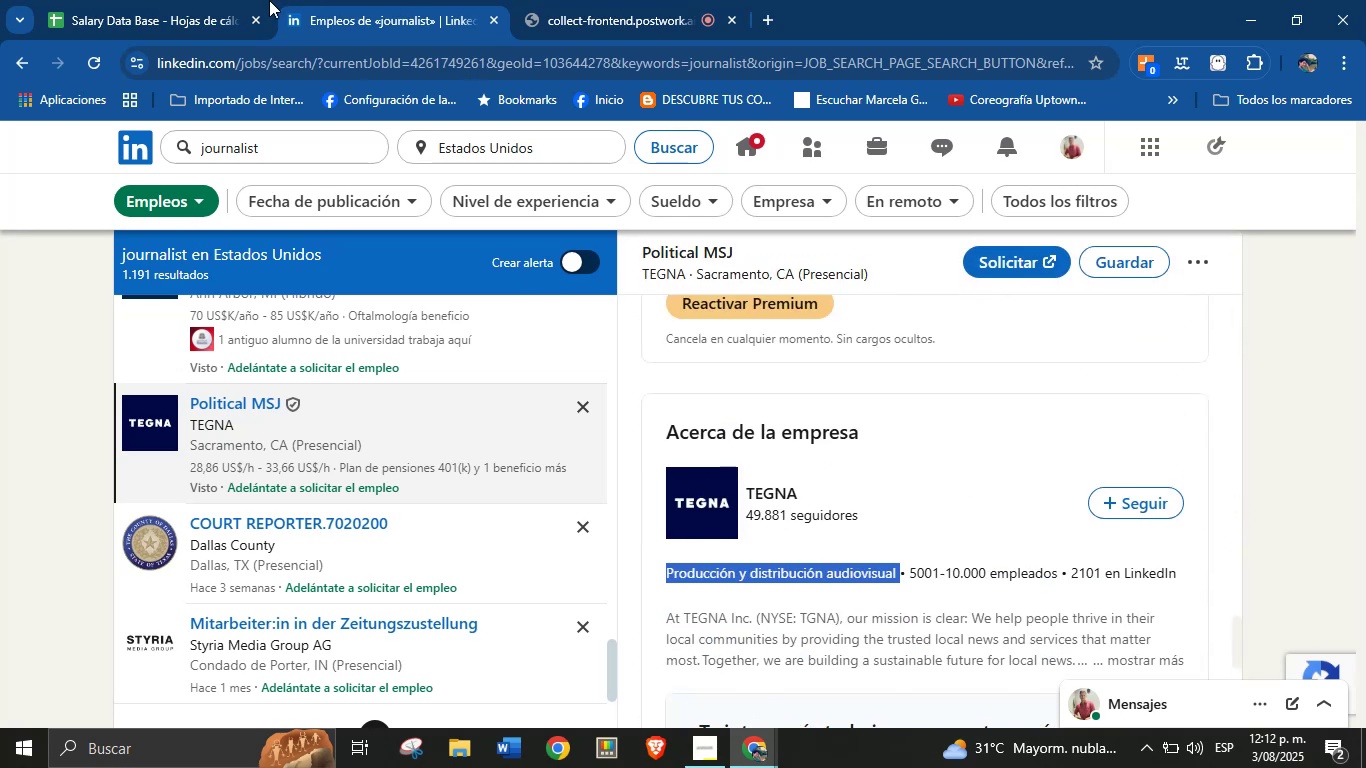 
left_click([157, 0])
 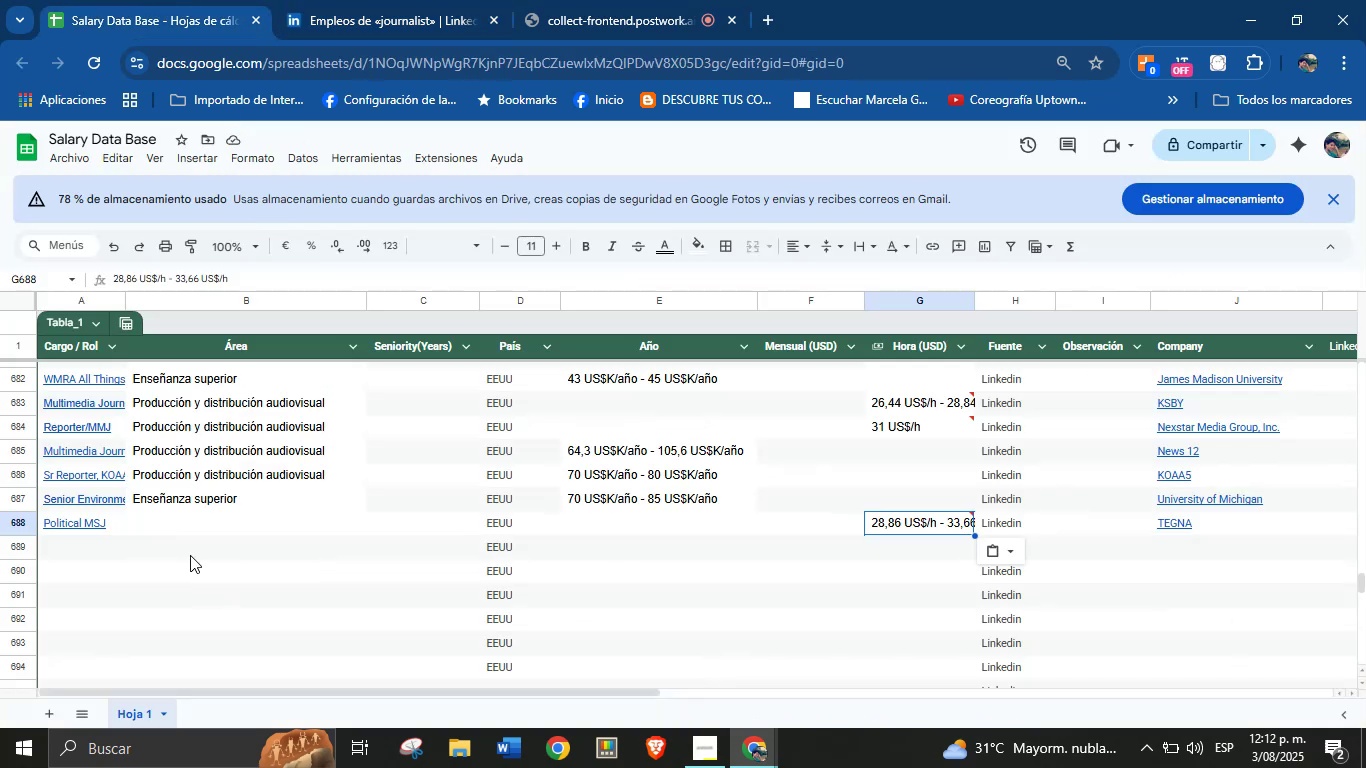 
left_click([188, 522])
 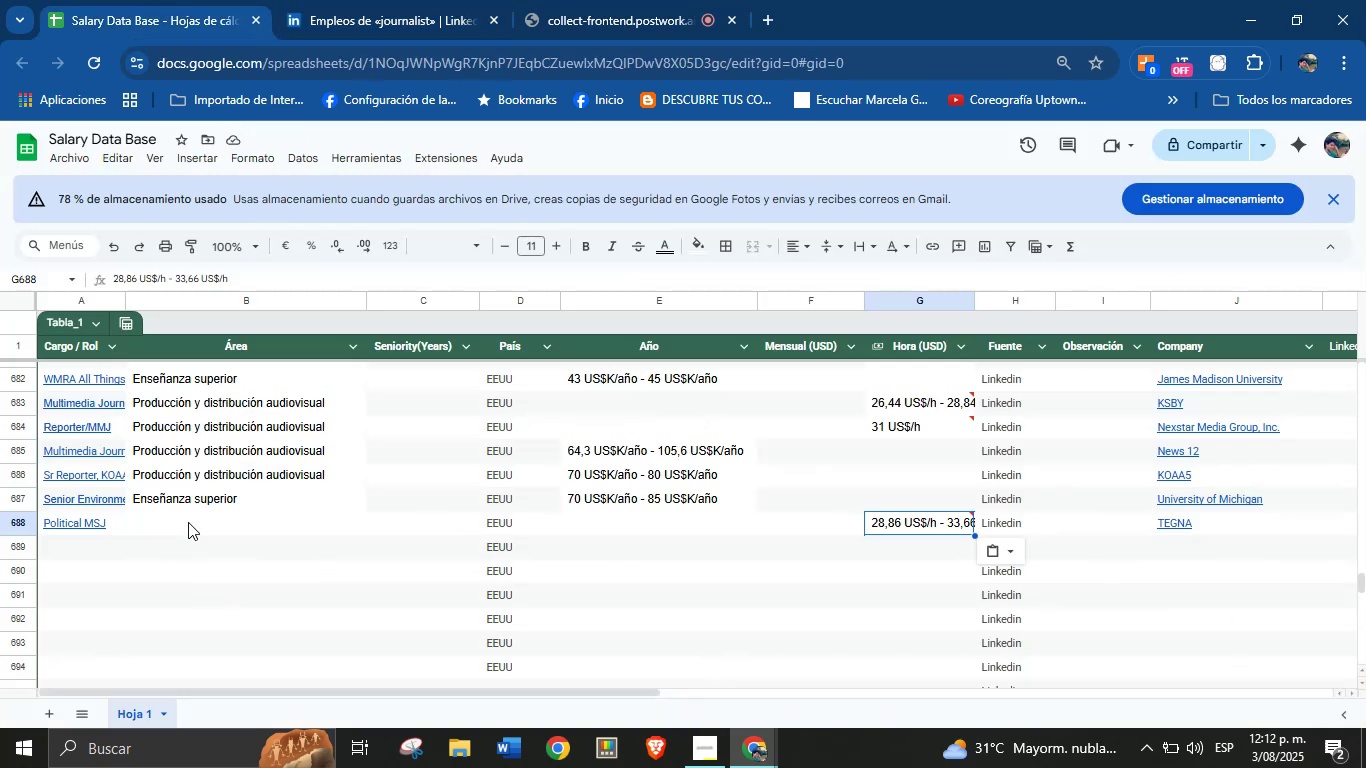 
key(Control+V)
 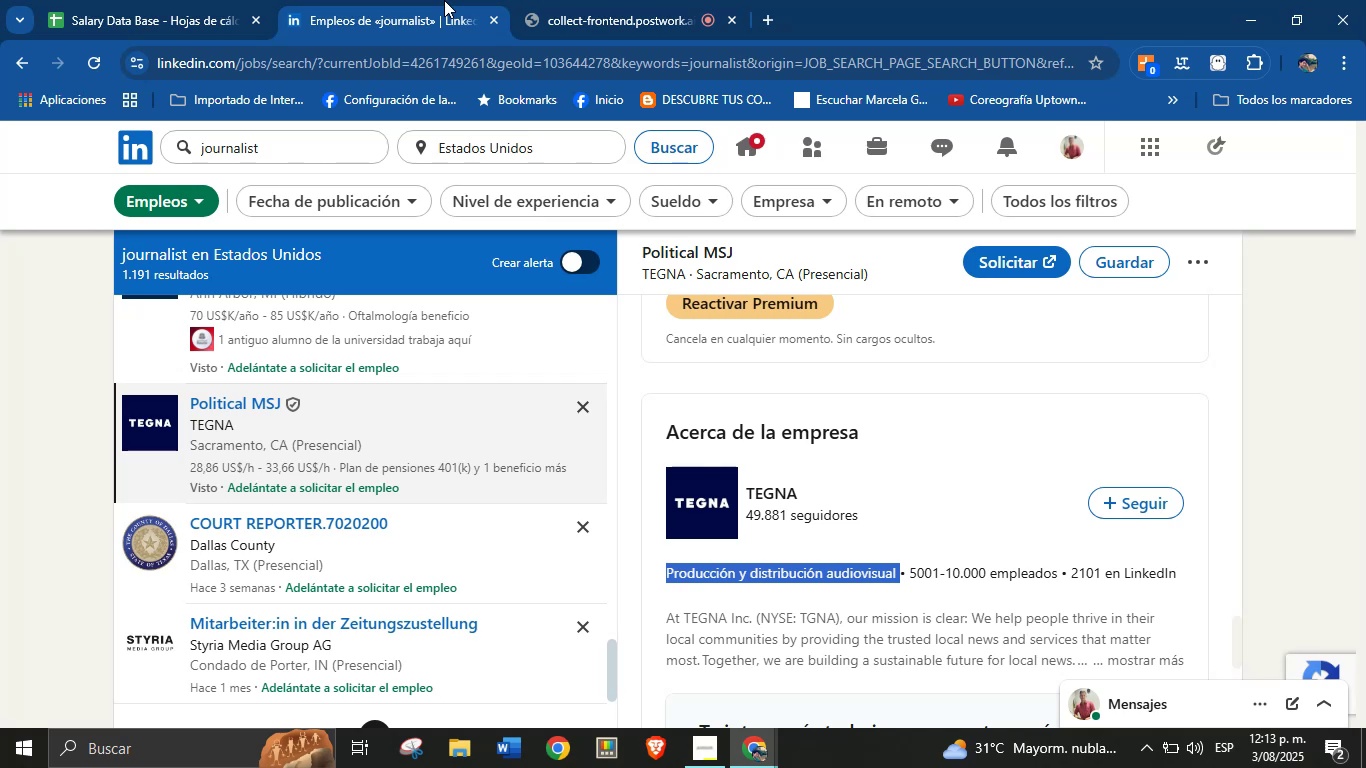 
wait(86.08)
 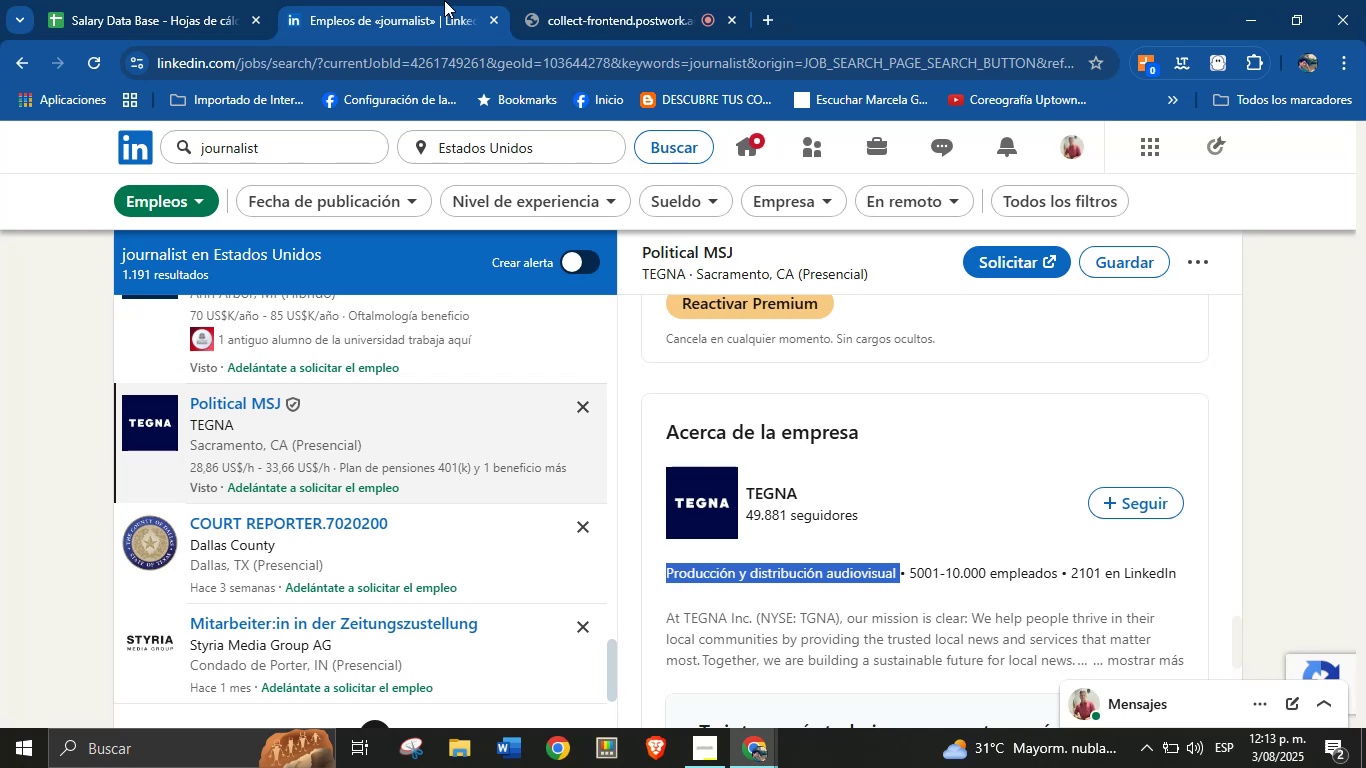 
left_click([215, 0])
 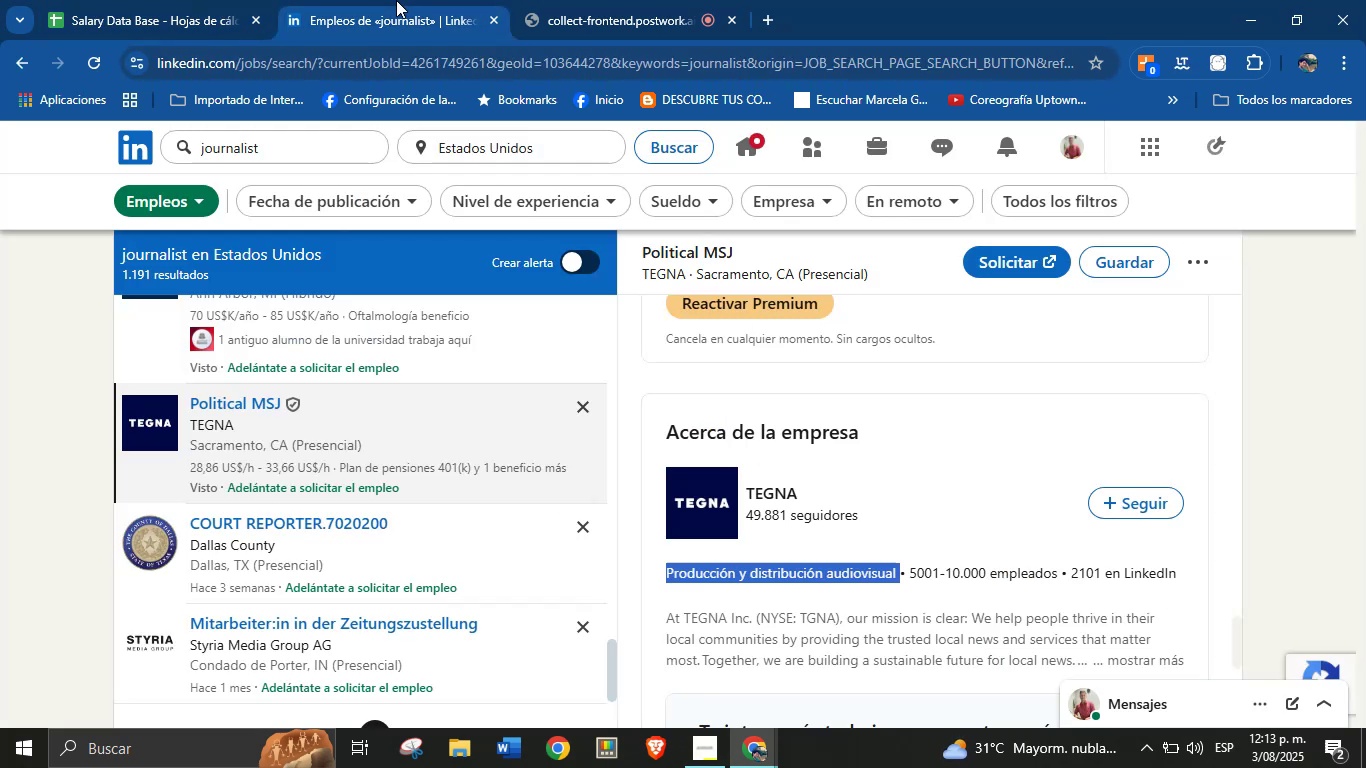 
left_click([196, 0])
 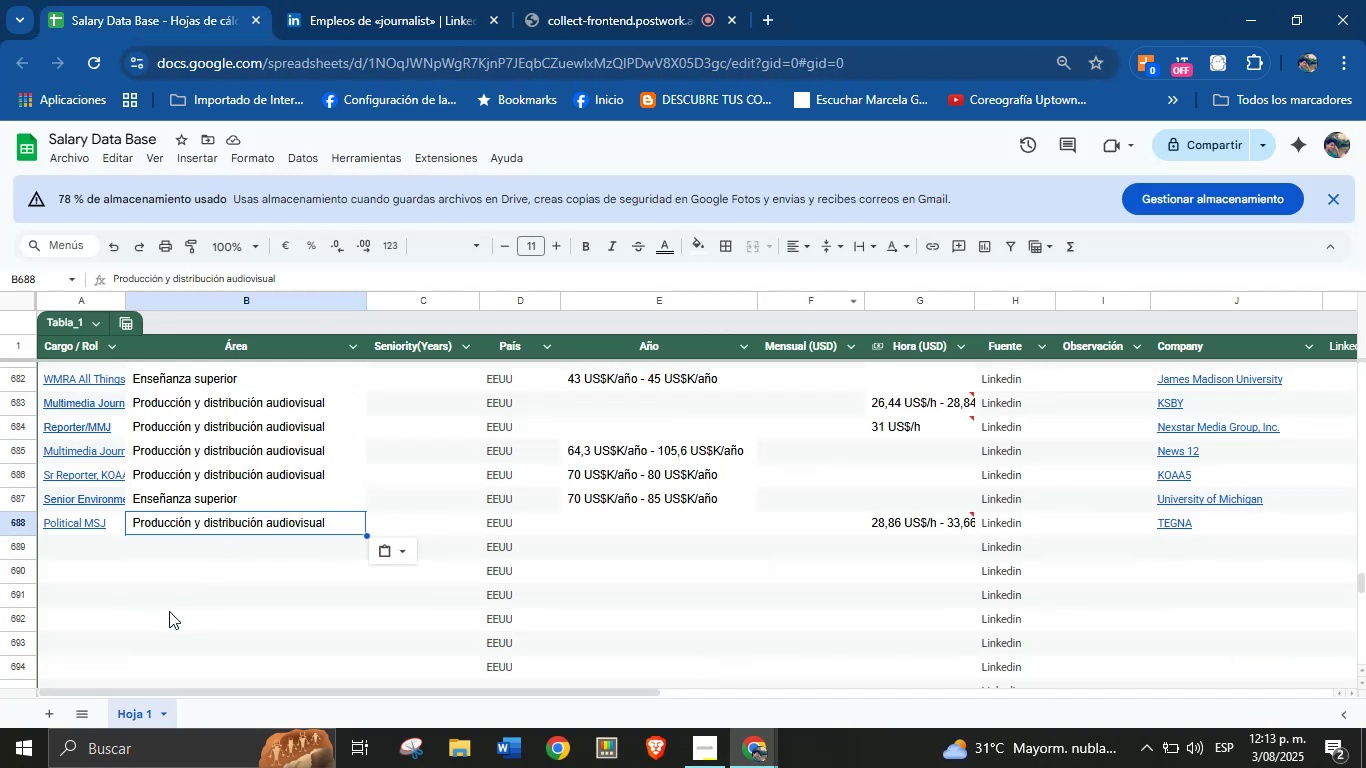 
left_click([69, 551])
 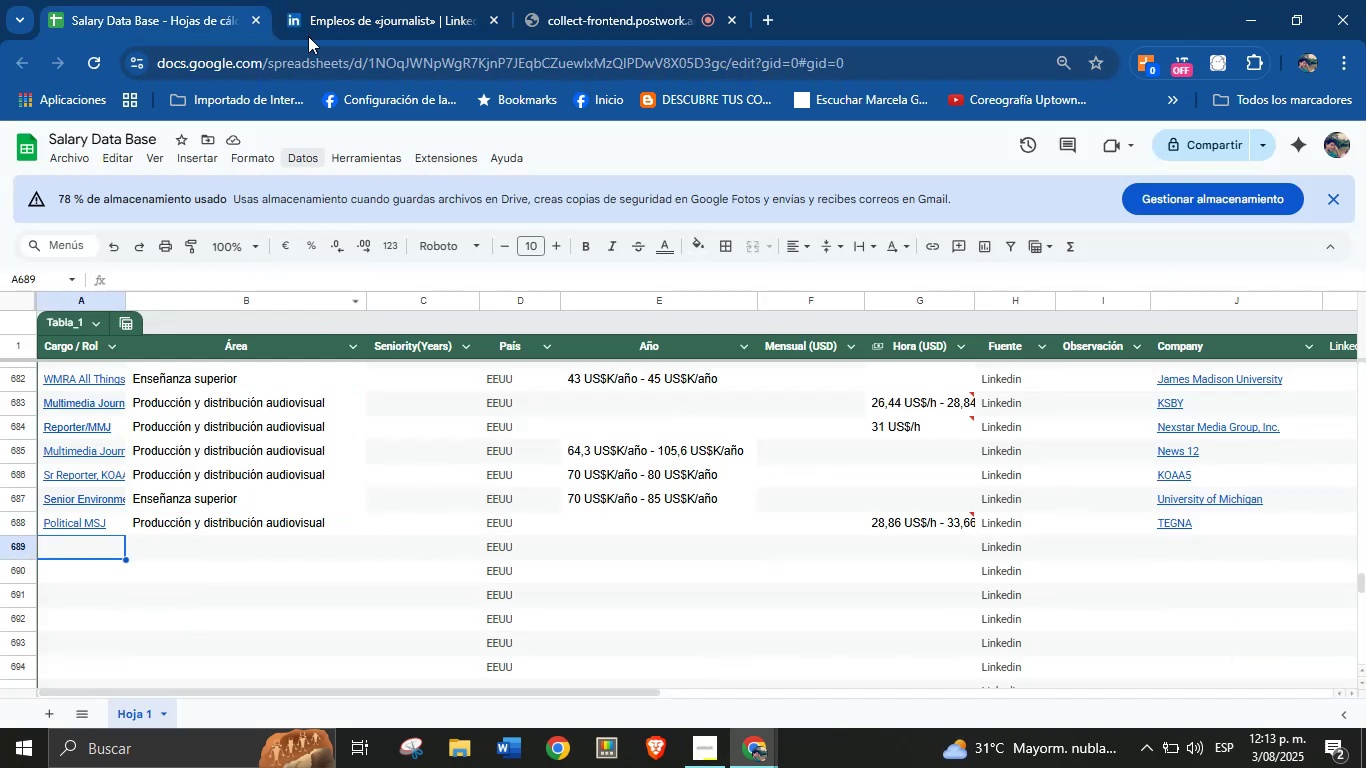 
left_click([345, 0])
 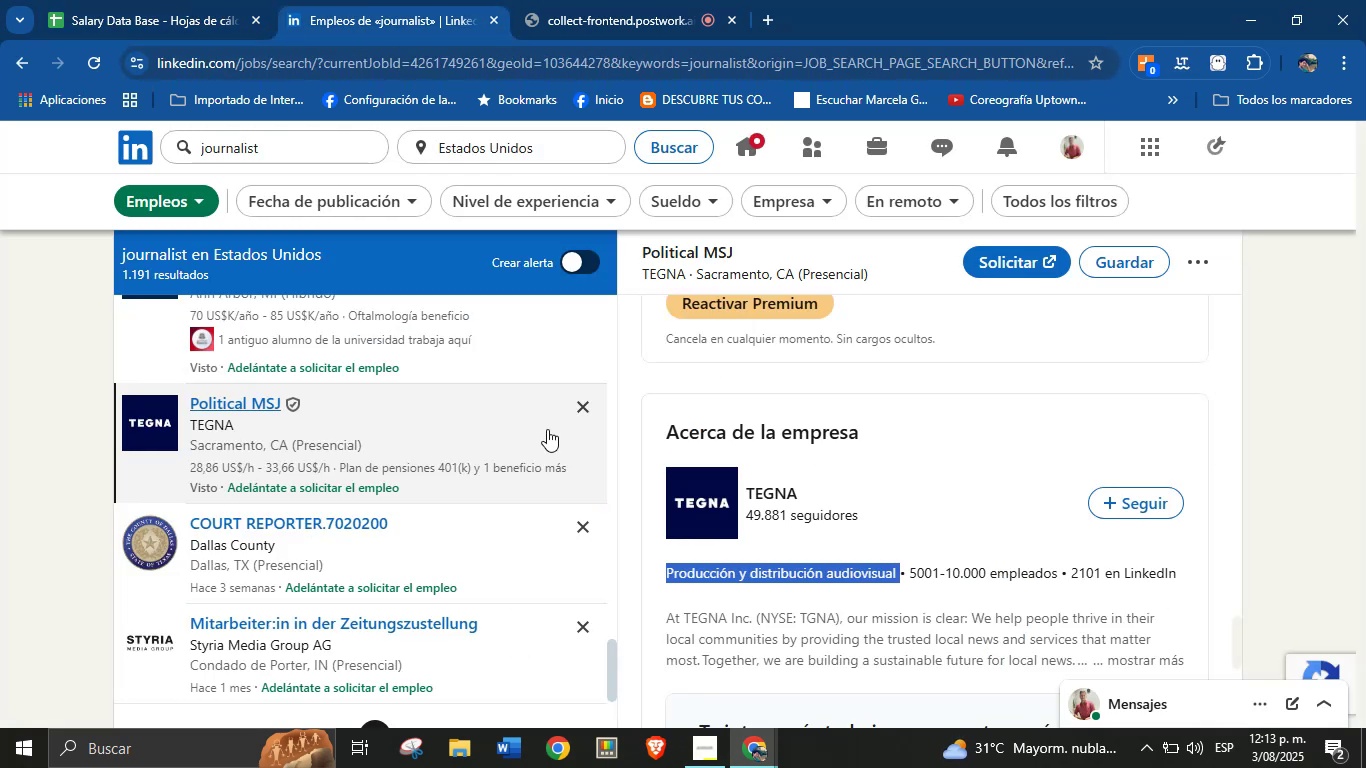 
scroll: coordinate [378, 466], scroll_direction: down, amount: 2.0
 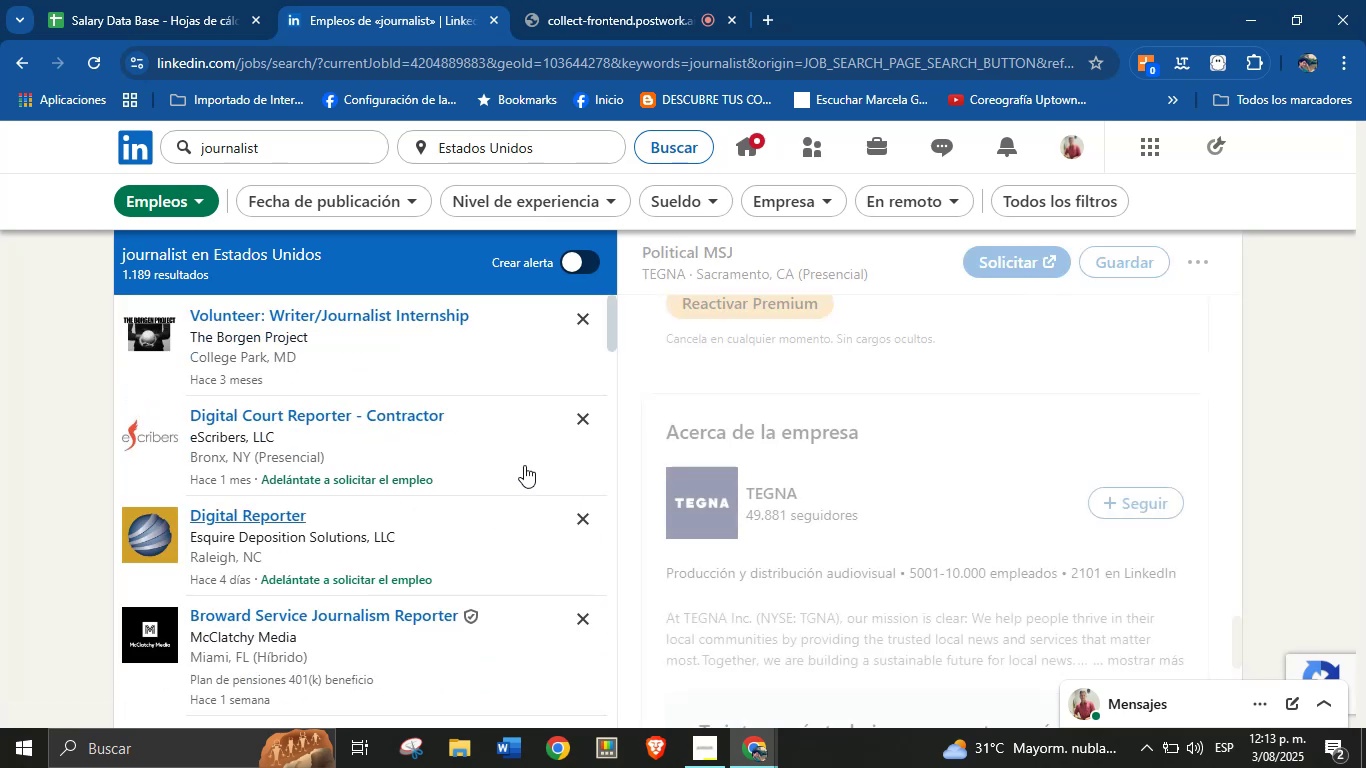 
wait(6.06)
 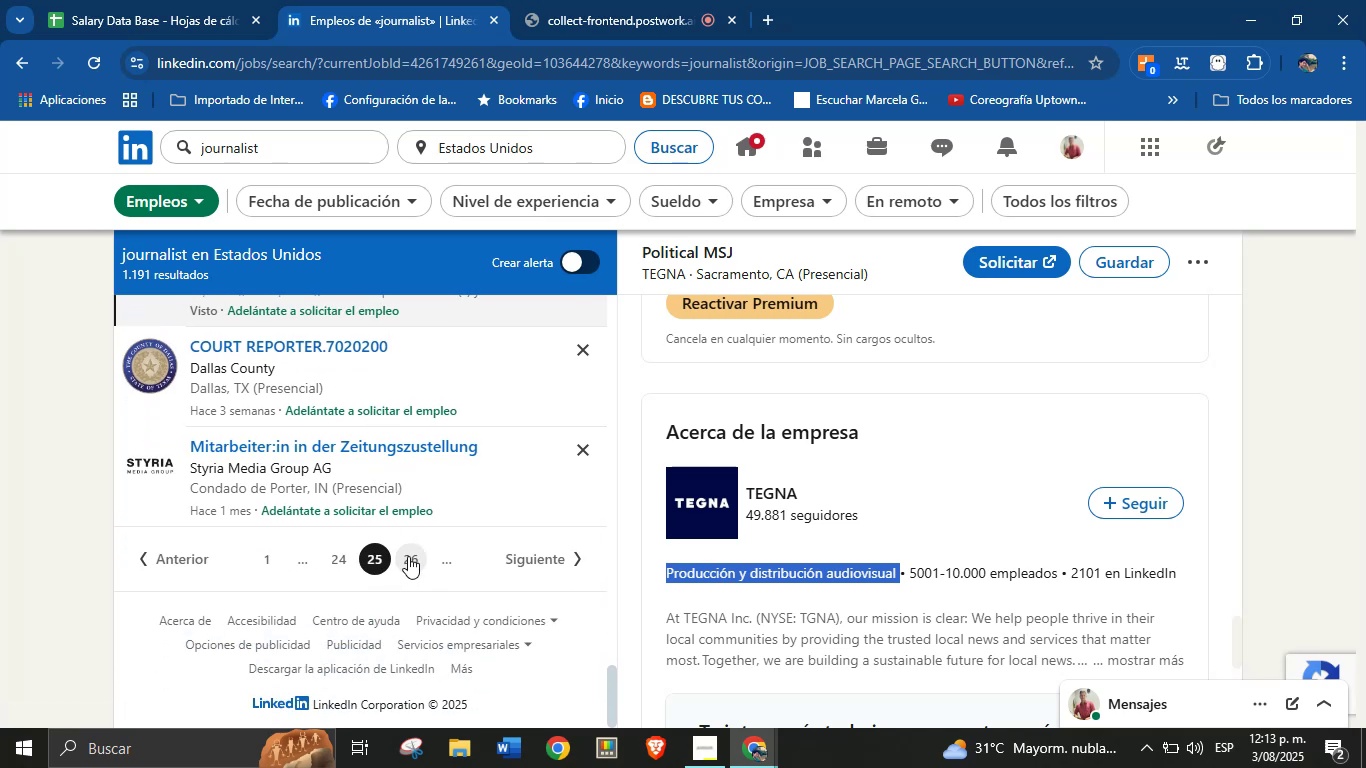 
scroll: coordinate [393, 460], scroll_direction: down, amount: 8.0
 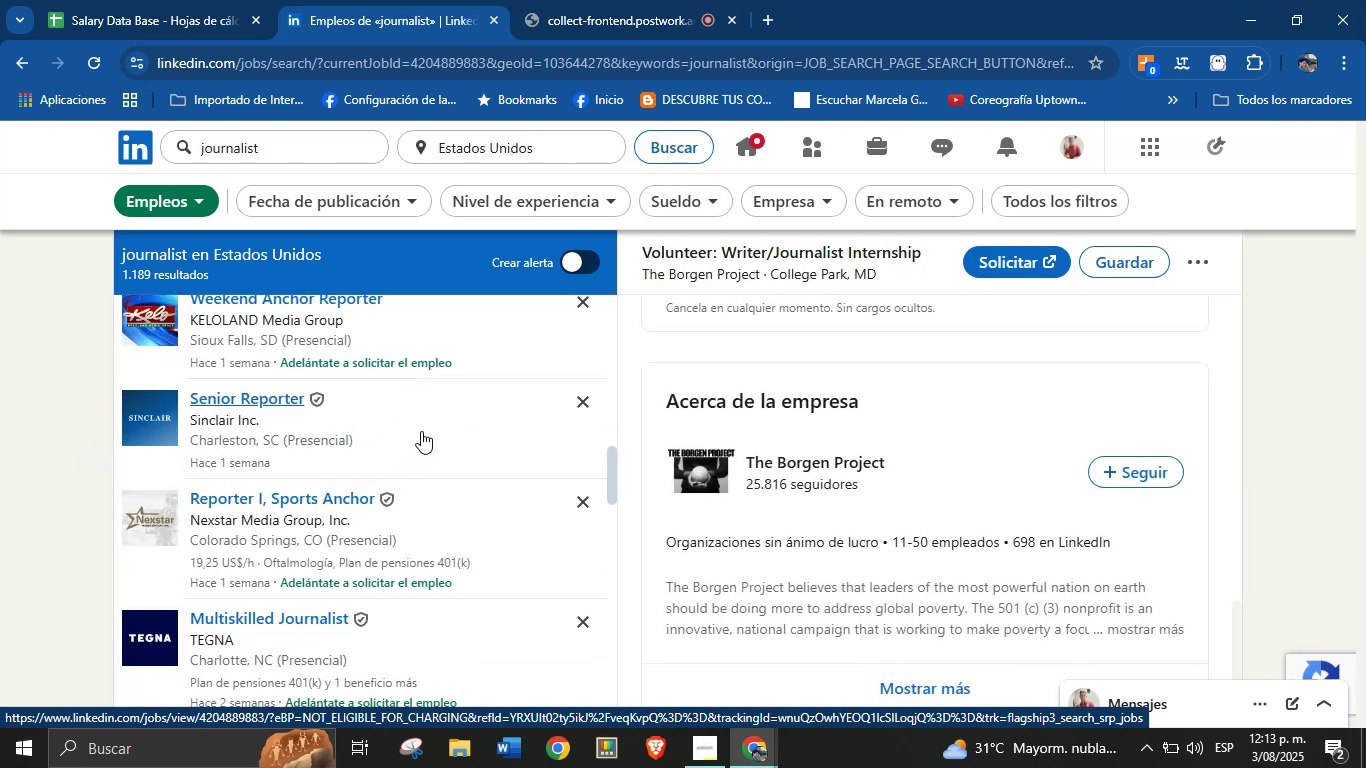 
scroll: coordinate [400, 484], scroll_direction: down, amount: 11.0
 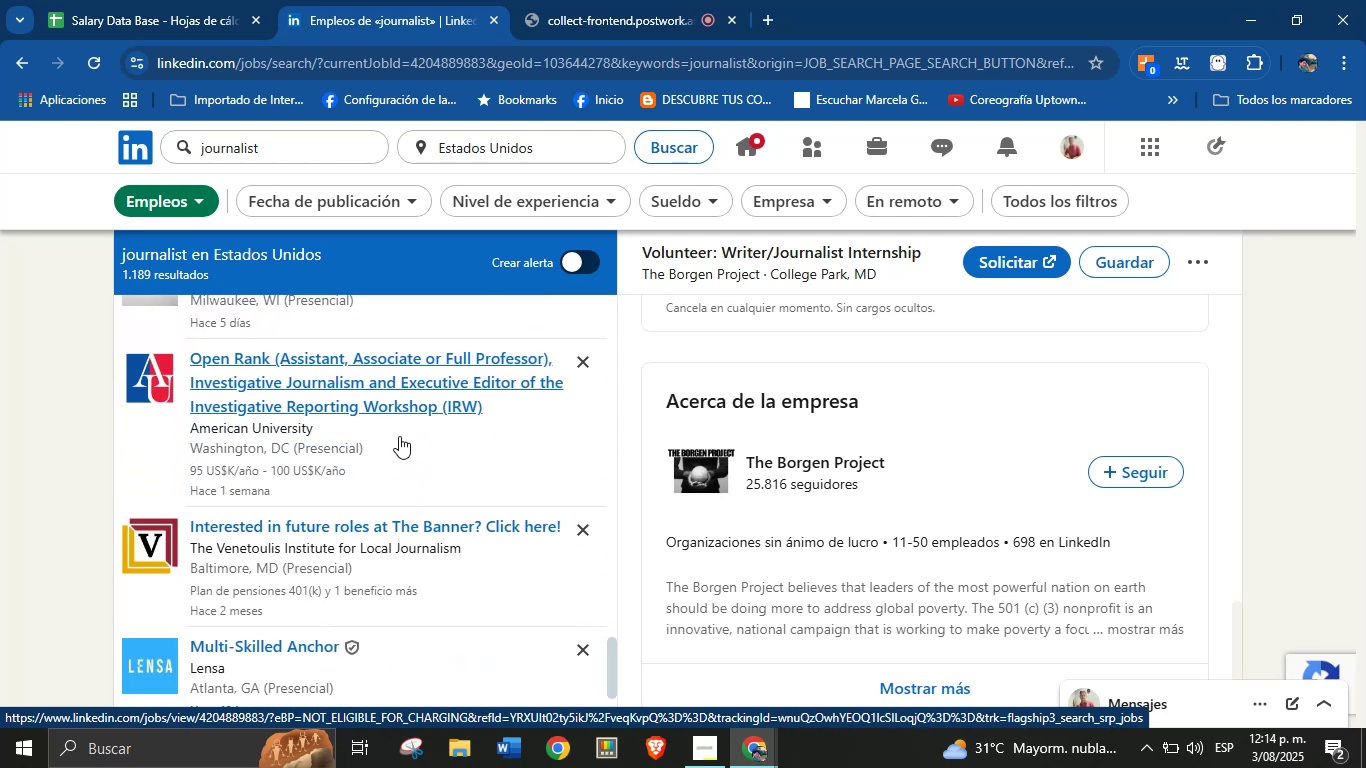 
left_click([357, 376])
 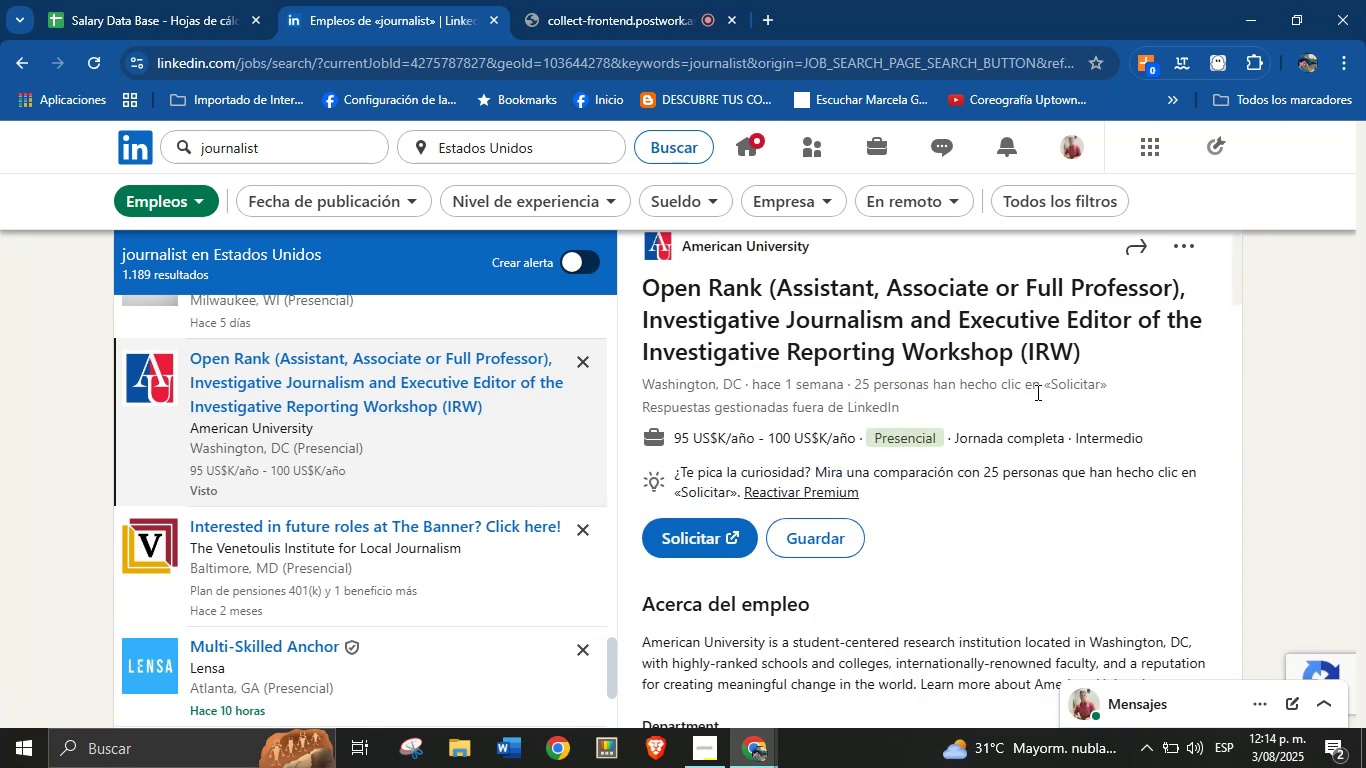 
wait(5.47)
 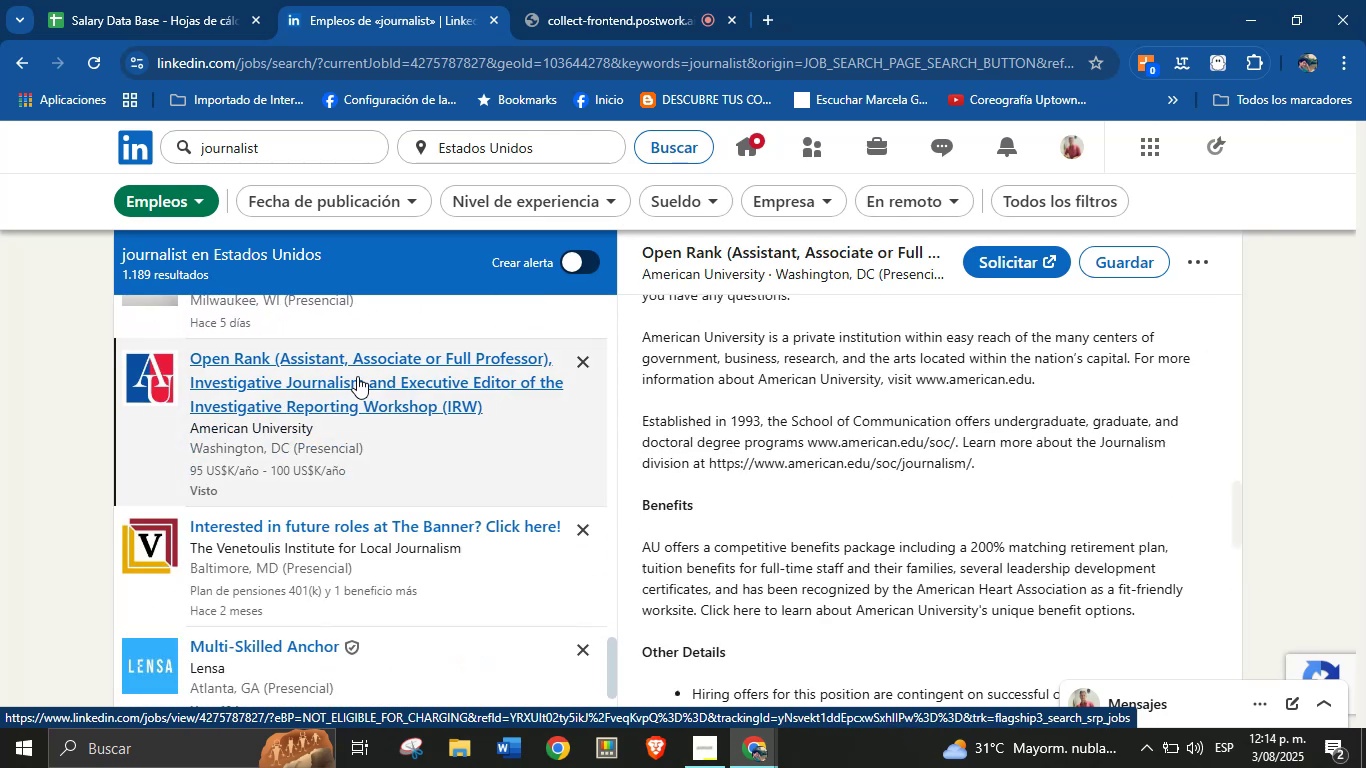 
left_click_drag(start_coordinate=[1093, 350], to_coordinate=[644, 295])
 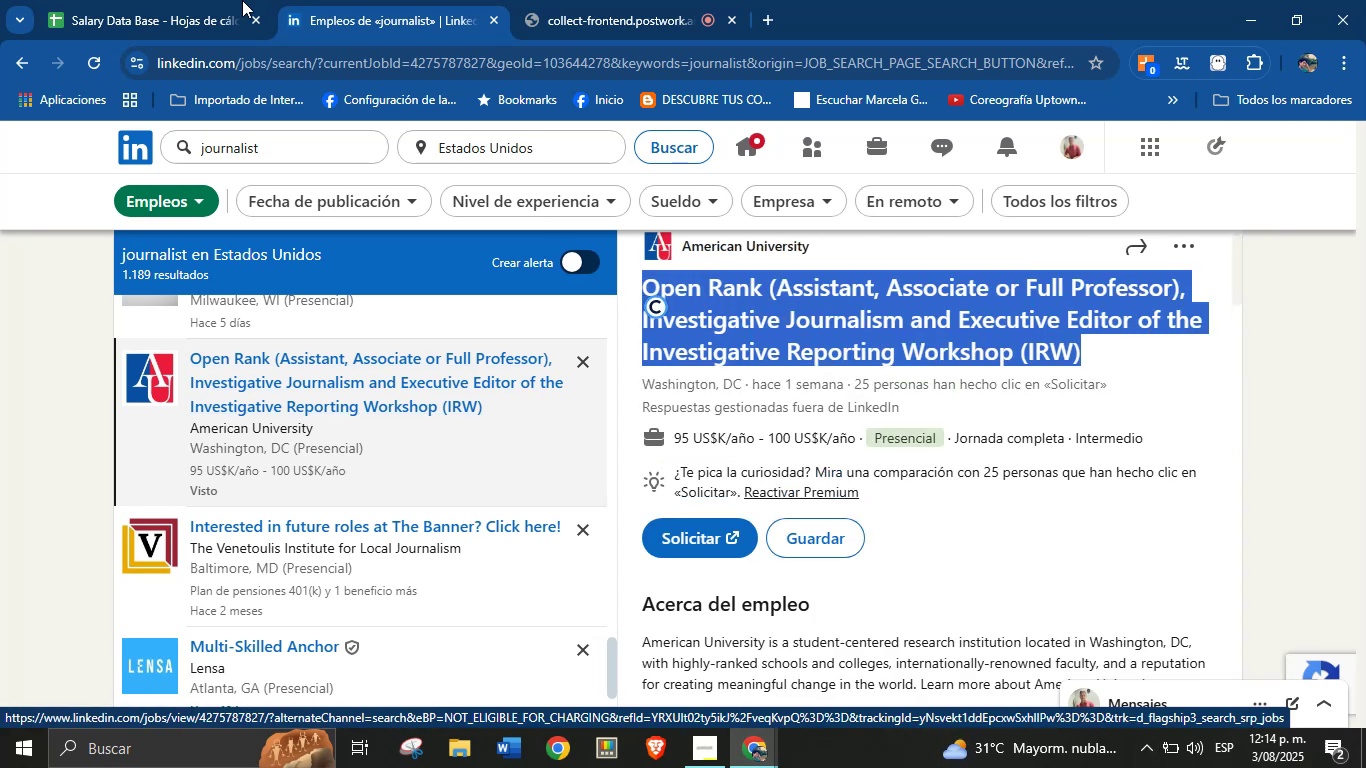 
key(Control+C)
 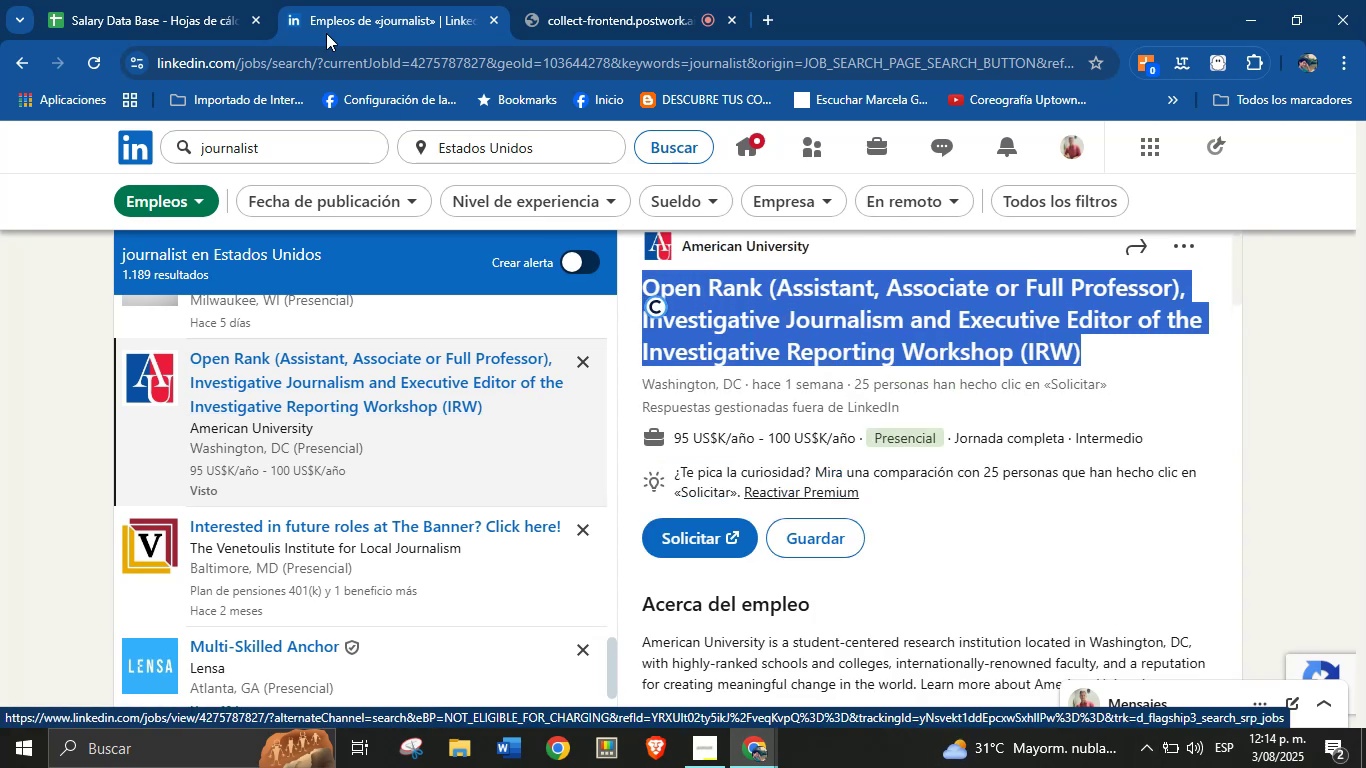 
left_click([231, 0])
 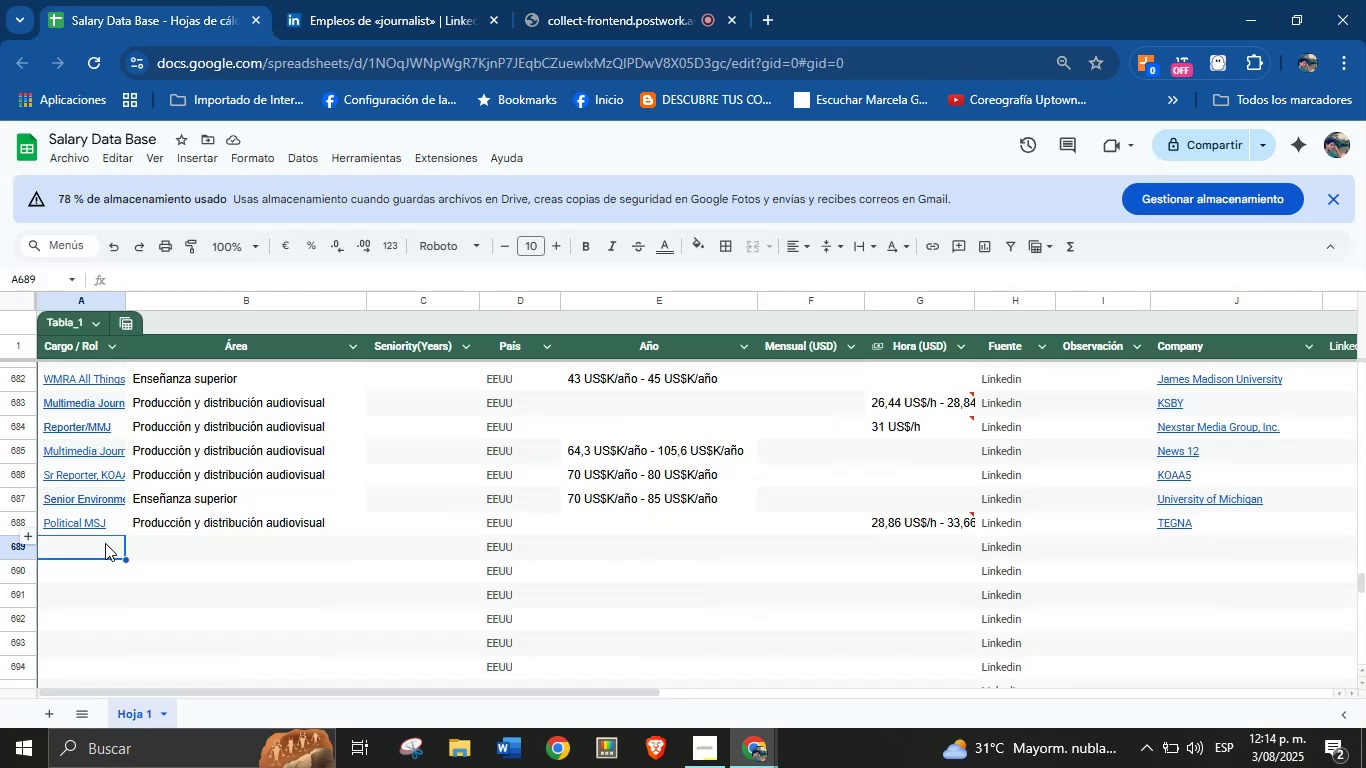 
left_click([112, 549])
 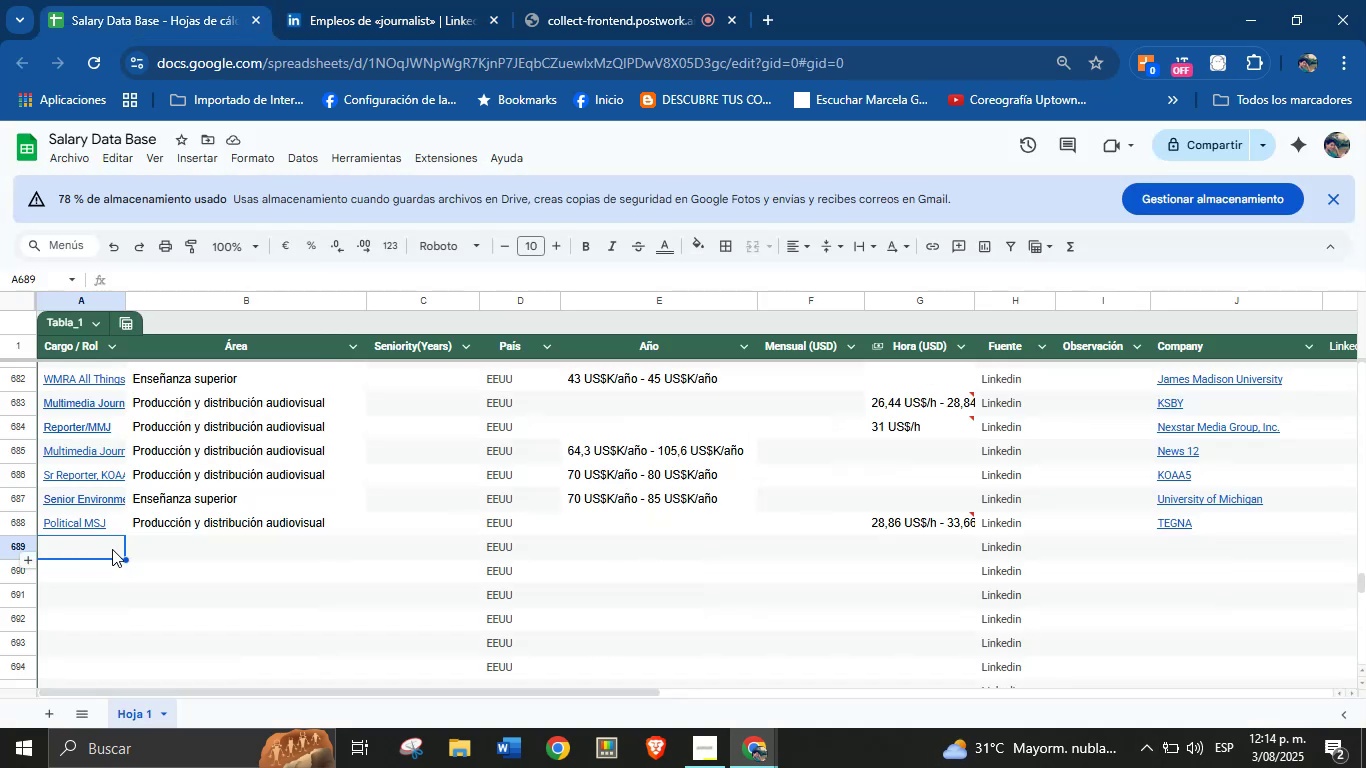 
key(Control+V)
 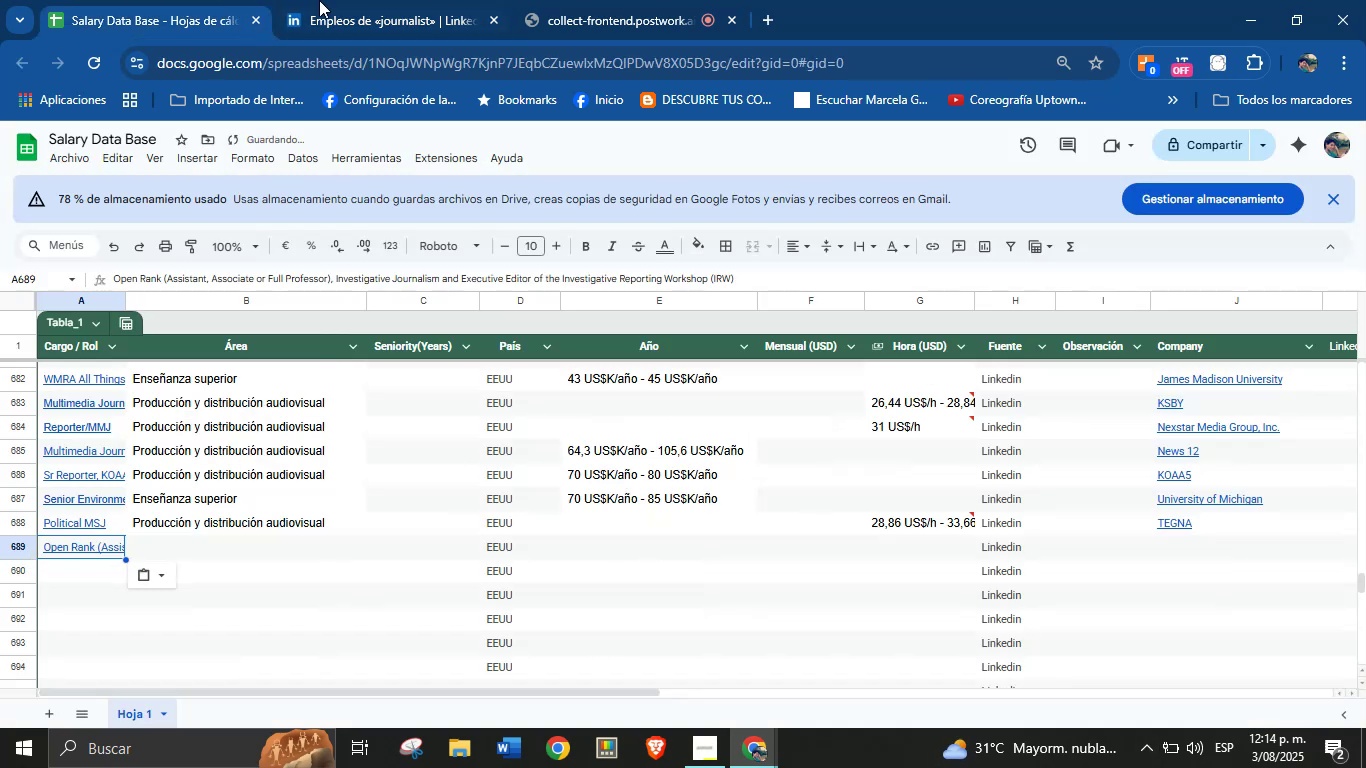 
left_click([356, 0])
 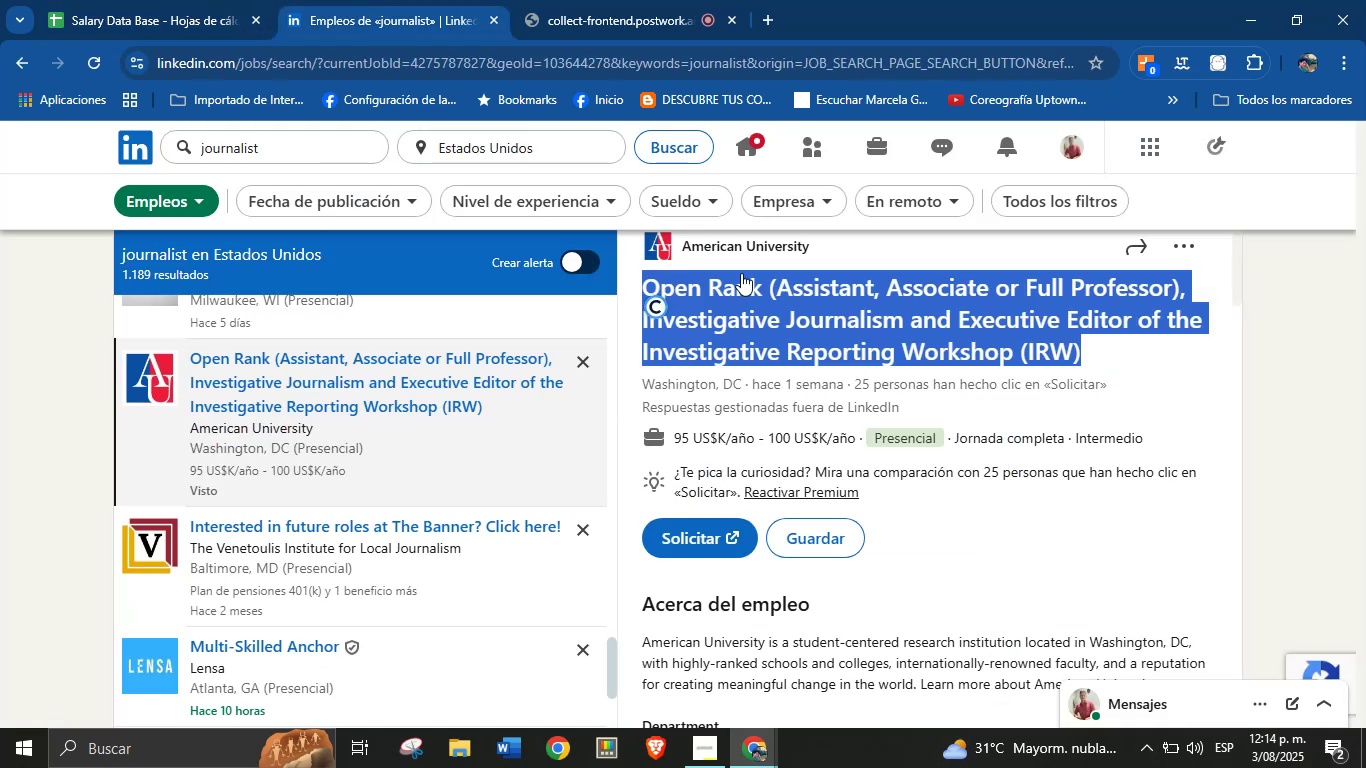 
left_click_drag(start_coordinate=[843, 246], to_coordinate=[682, 267])
 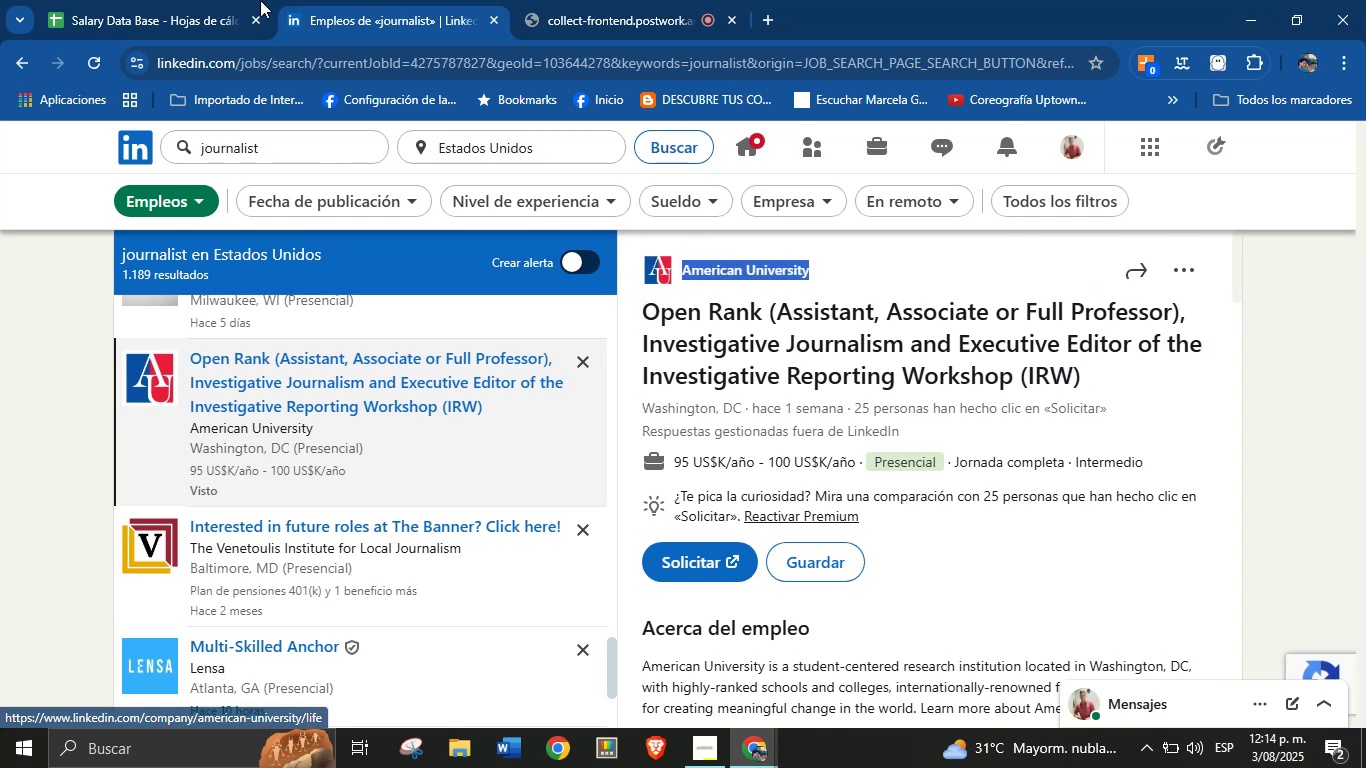 
key(Control+C)
 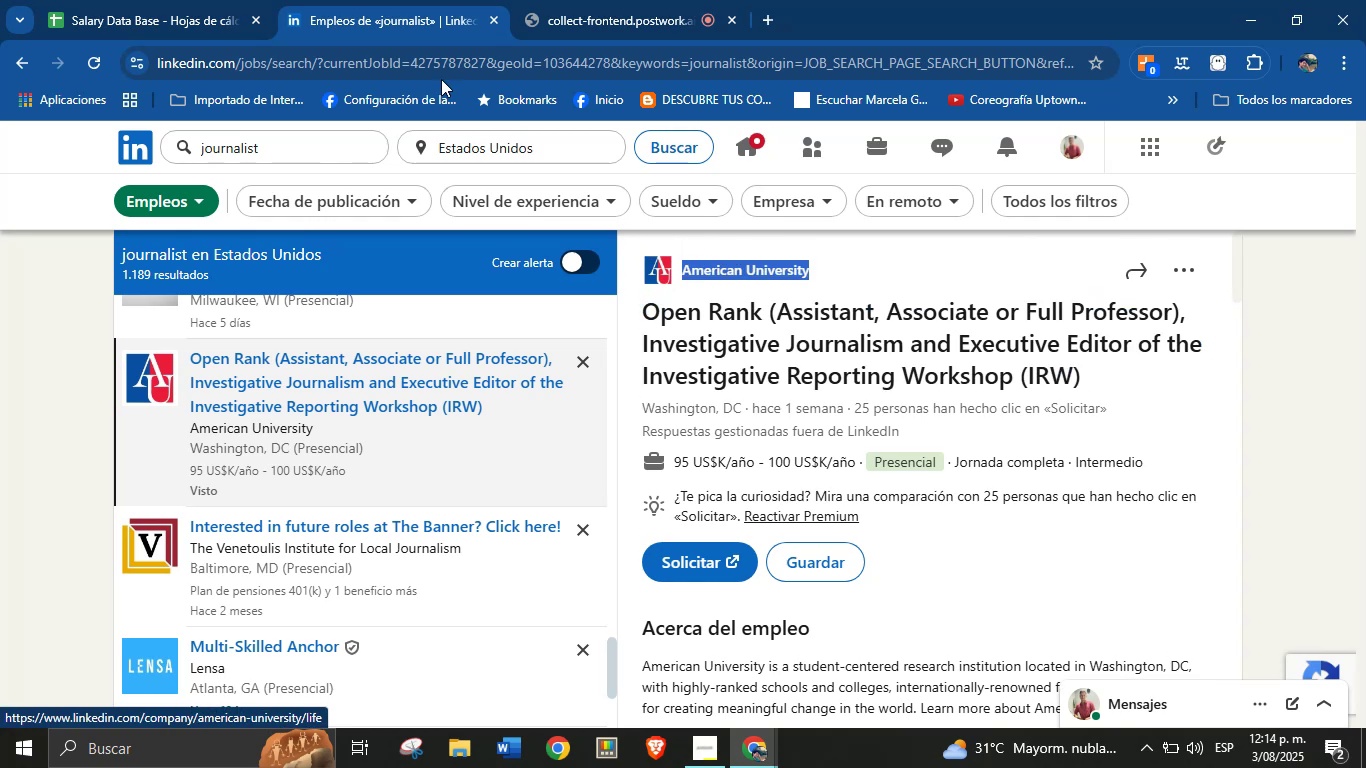 
left_click([237, 0])
 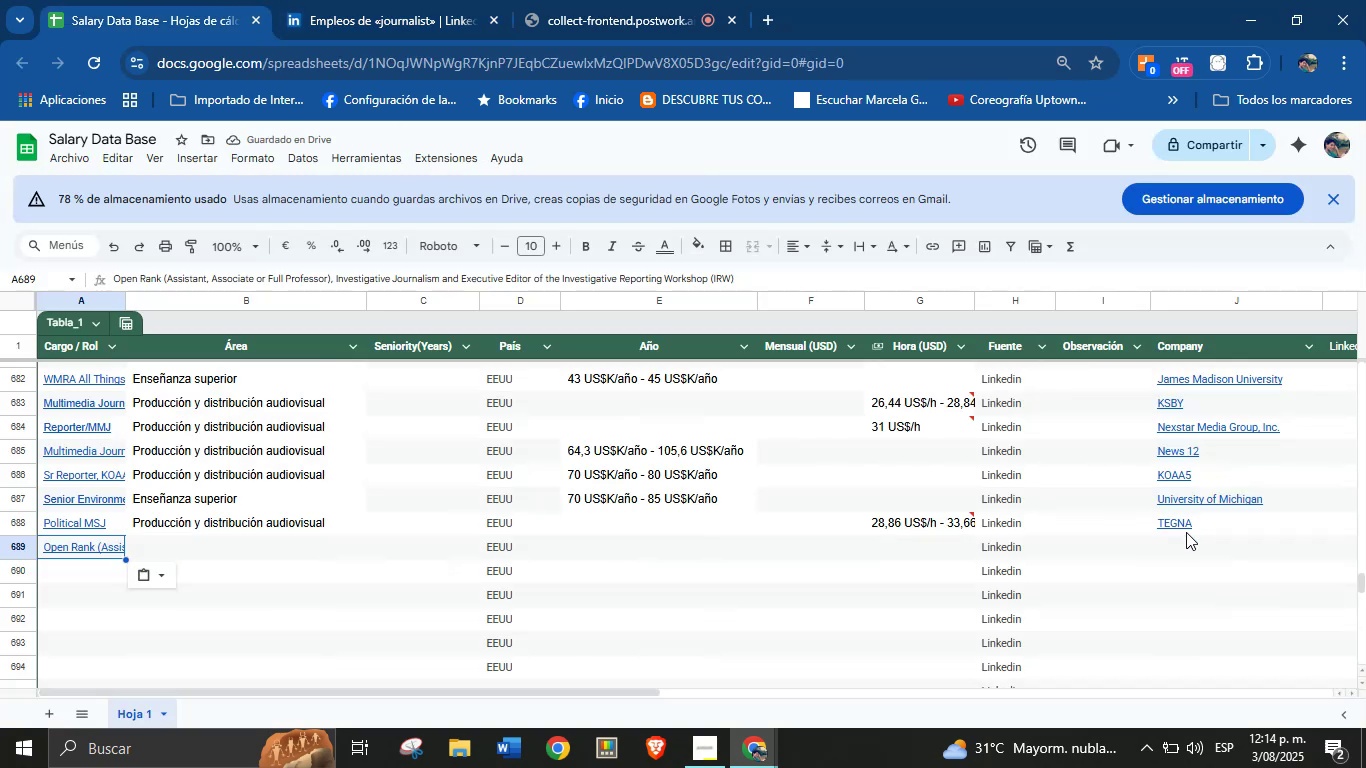 
left_click([1186, 552])
 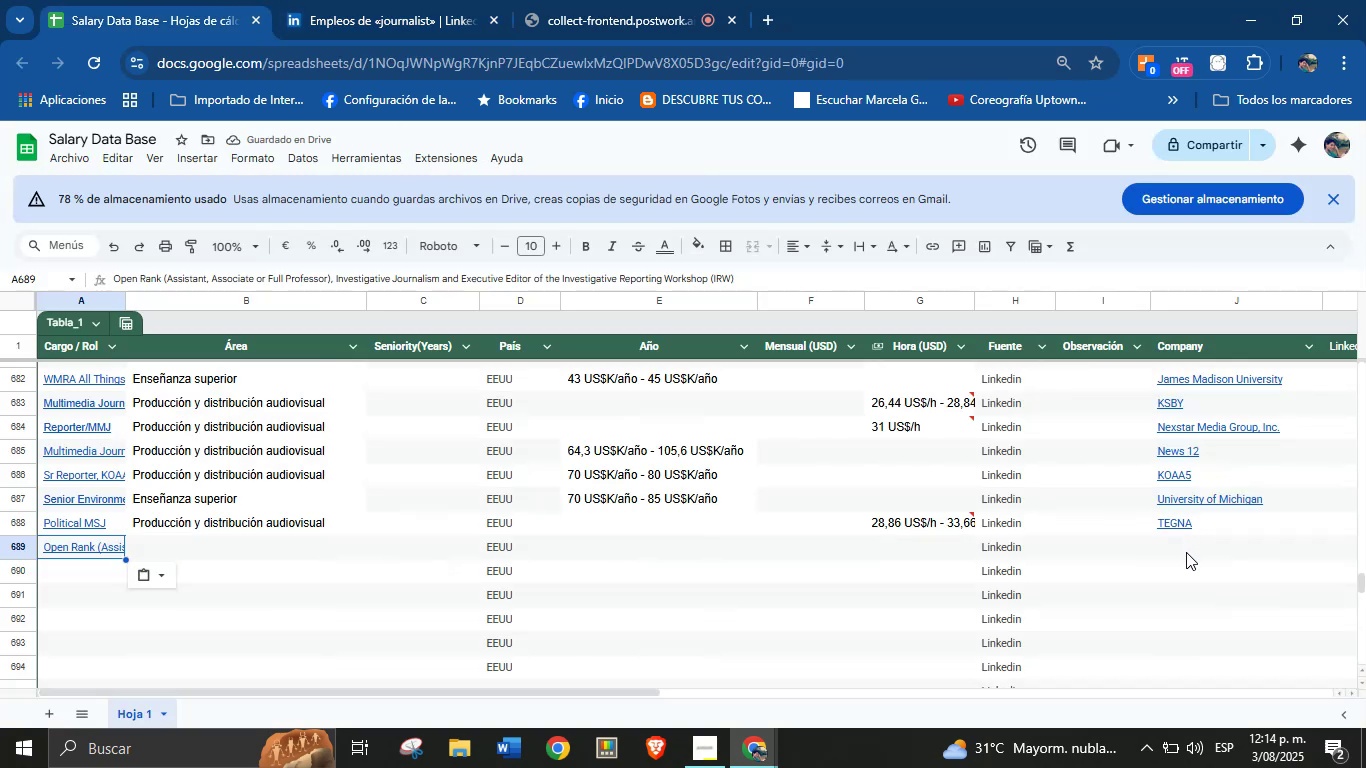 
key(Control+V)
 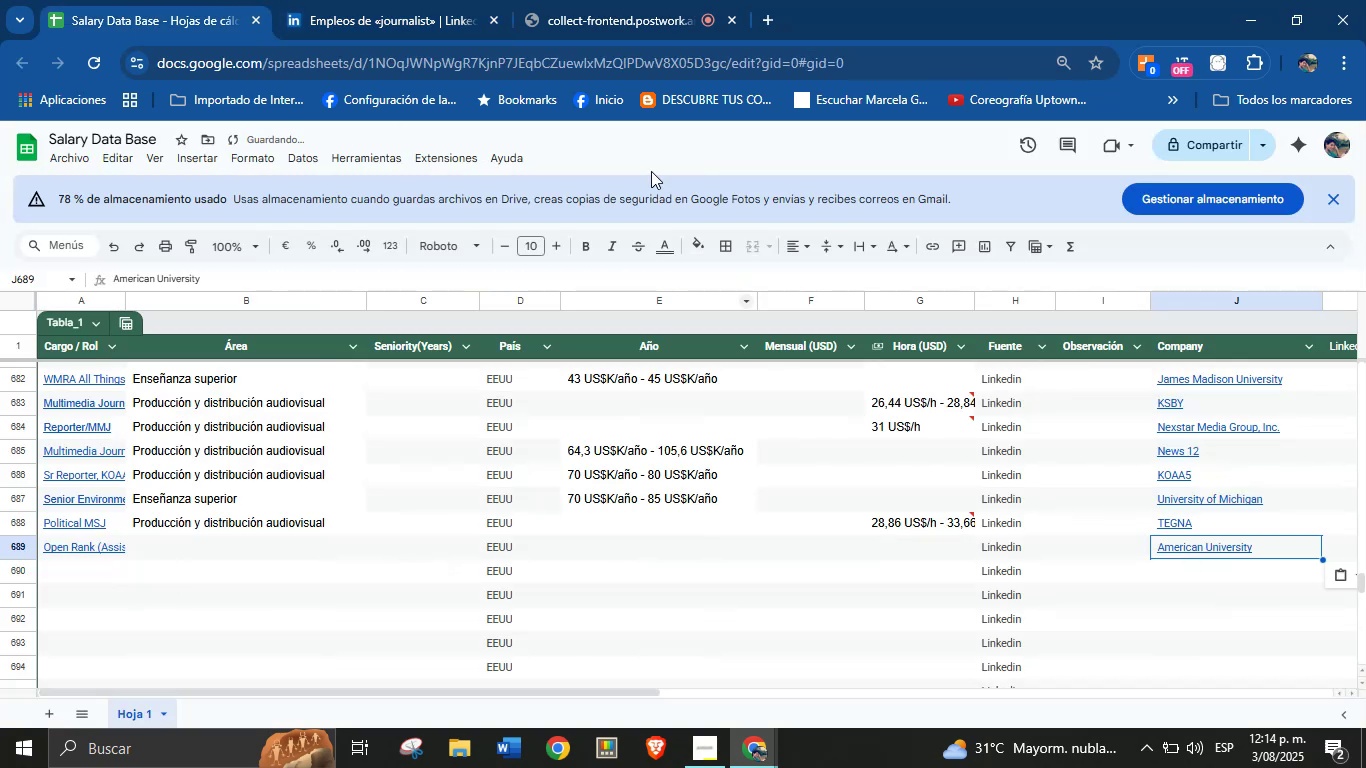 
left_click([450, 0])
 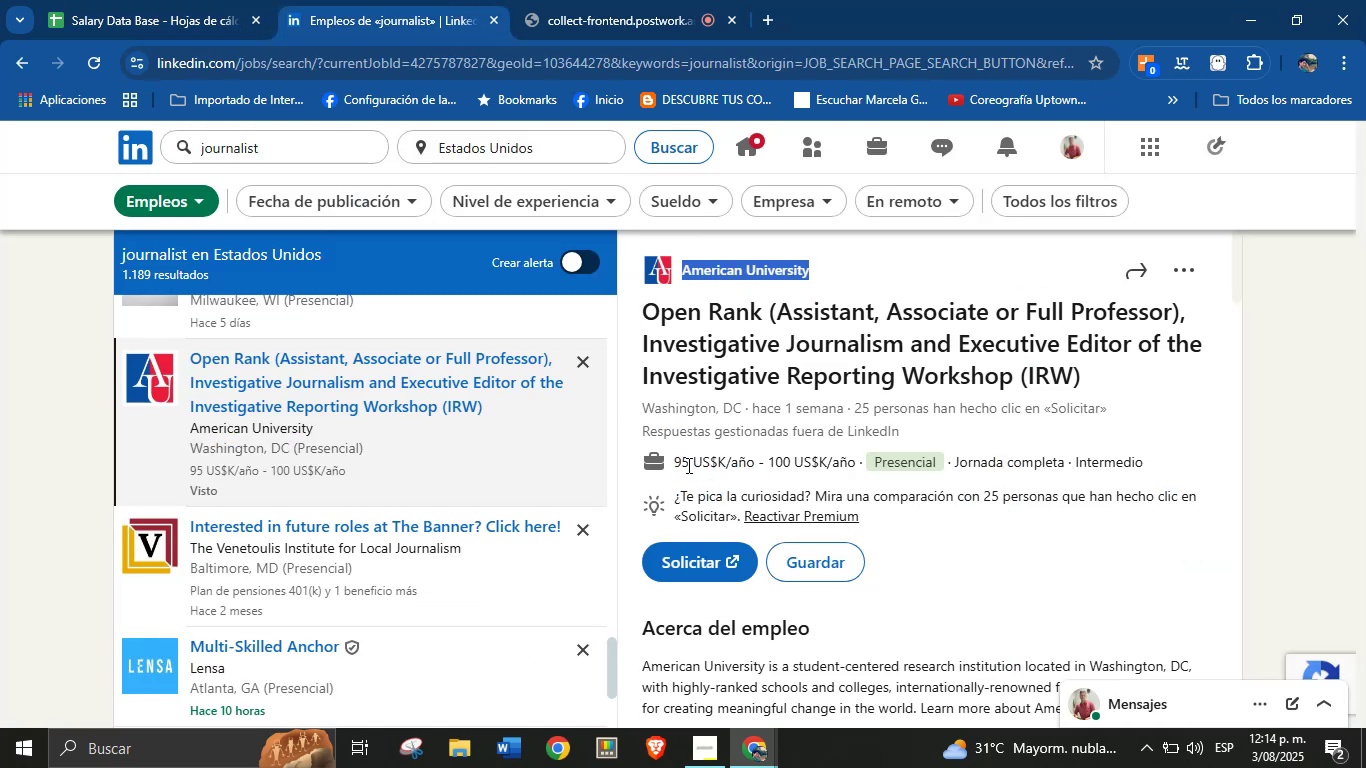 
left_click_drag(start_coordinate=[674, 467], to_coordinate=[860, 469])
 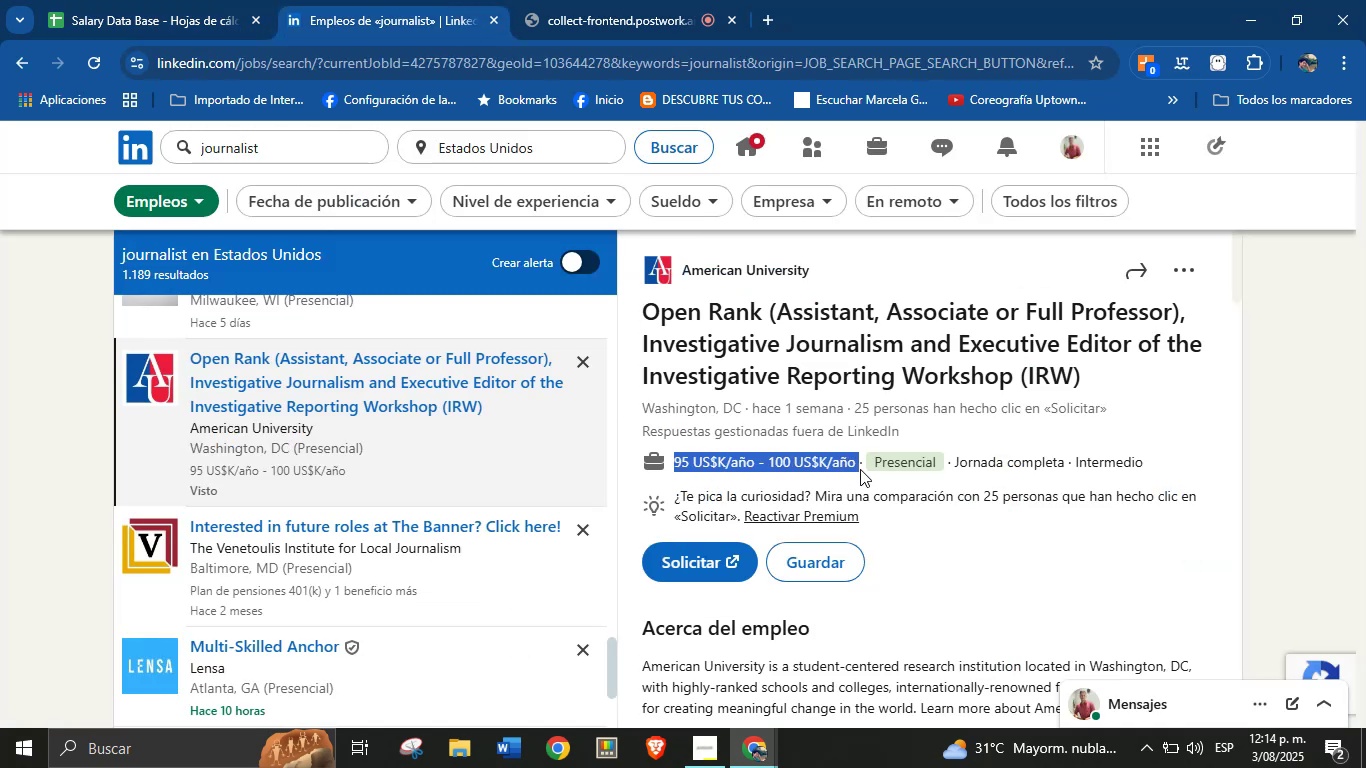 
key(Control+C)
 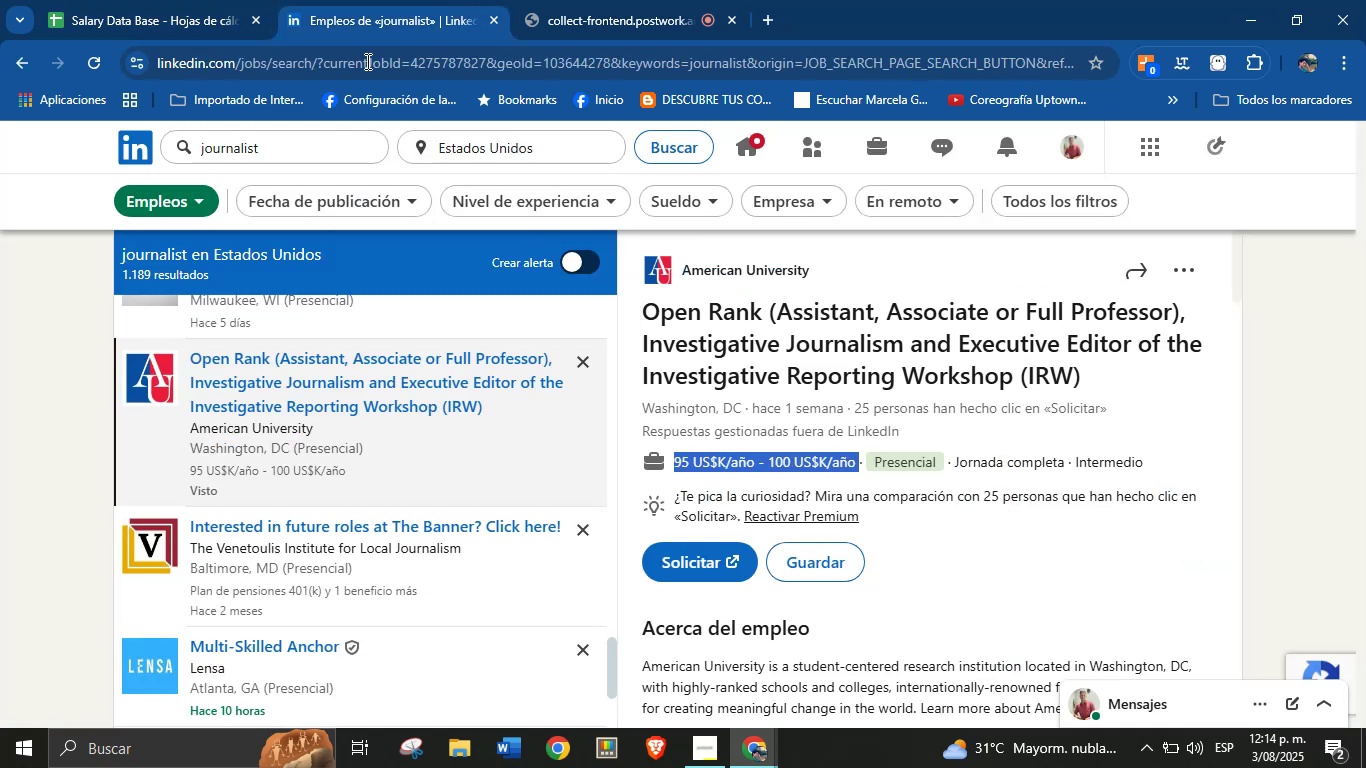 
left_click([243, 0])
 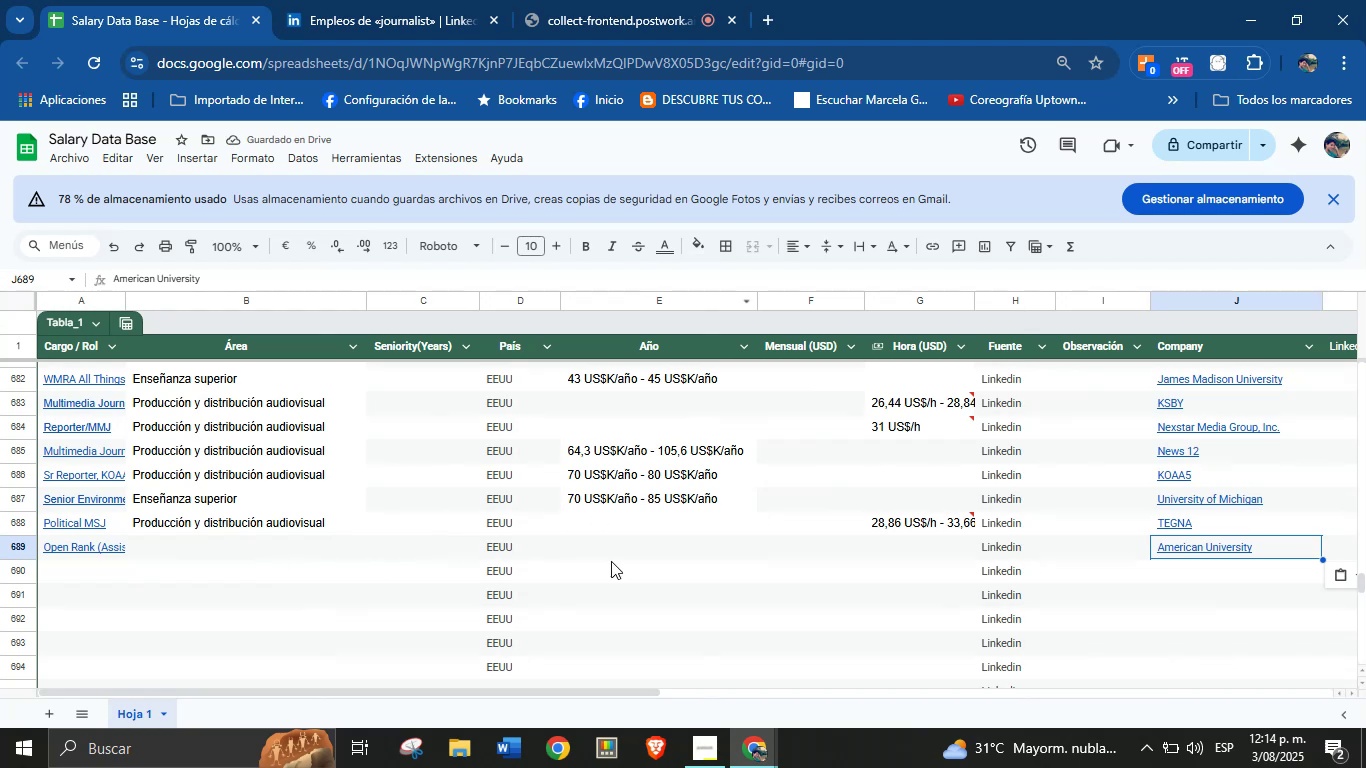 
left_click([641, 549])
 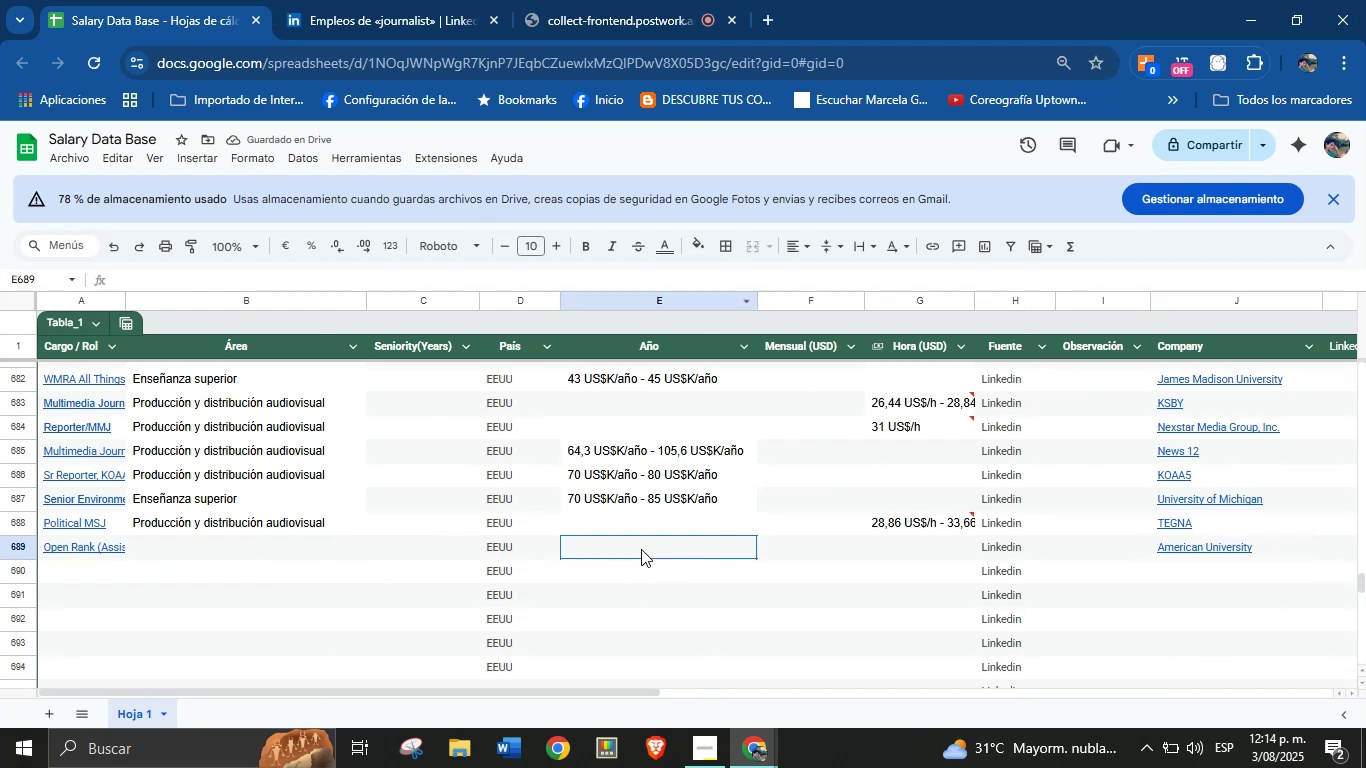 
key(Control+V)
 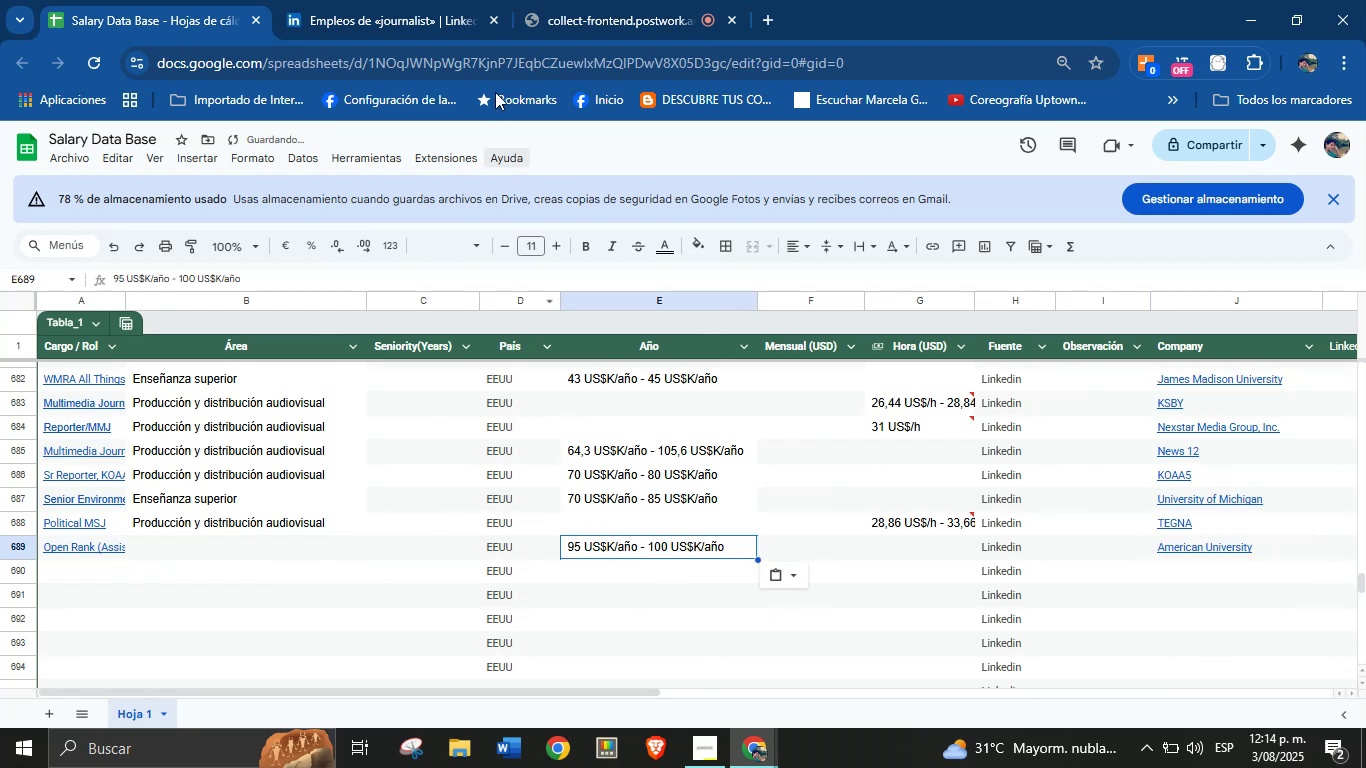 
left_click([418, 0])
 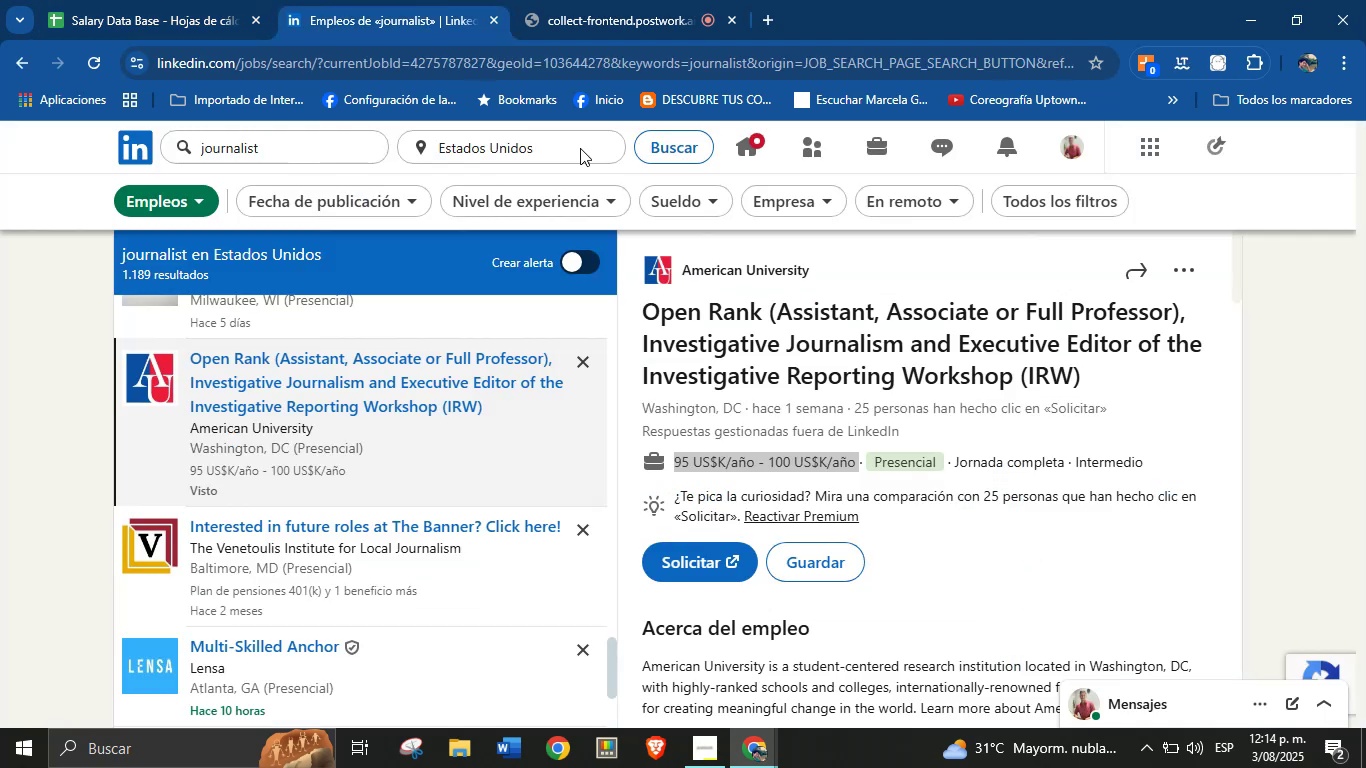 
scroll: coordinate [802, 505], scroll_direction: down, amount: 32.0
 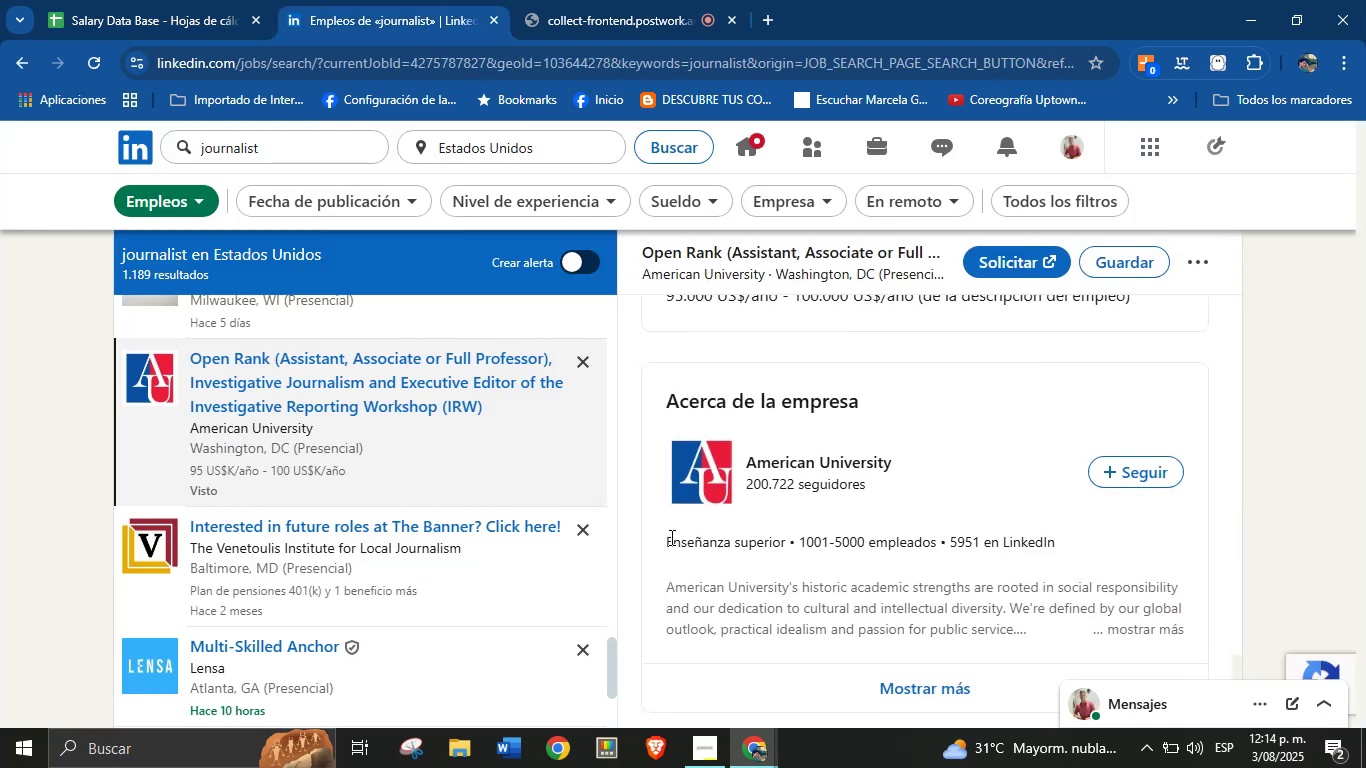 
left_click_drag(start_coordinate=[666, 540], to_coordinate=[793, 545])
 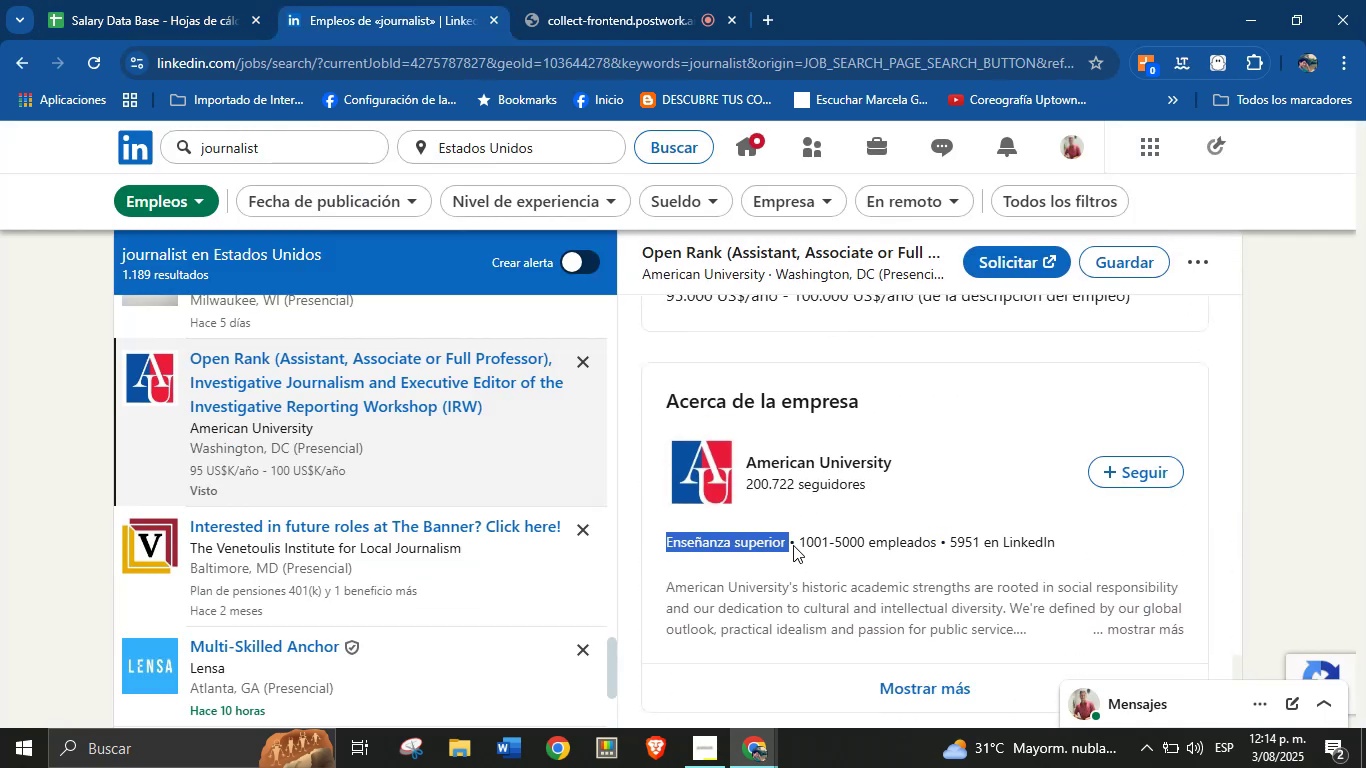 
key(Control+C)
 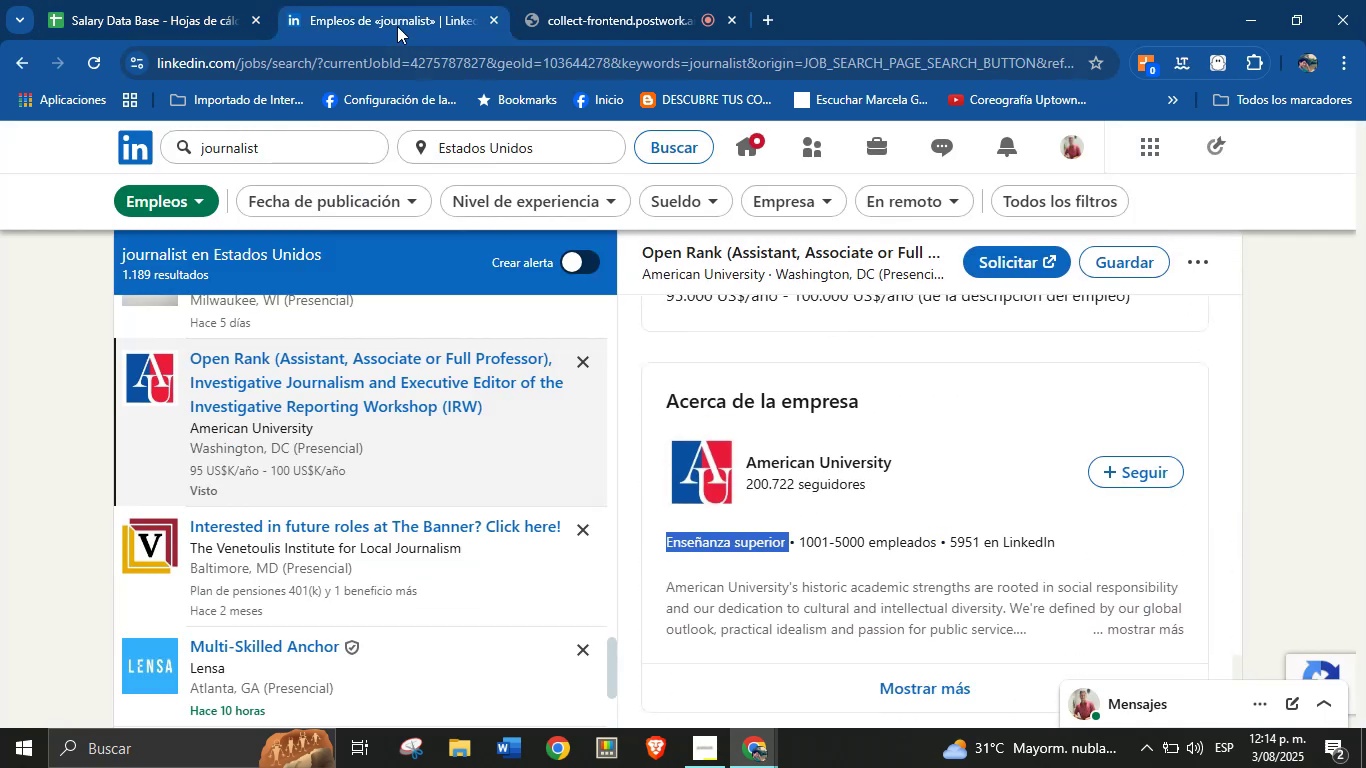 
left_click([207, 0])
 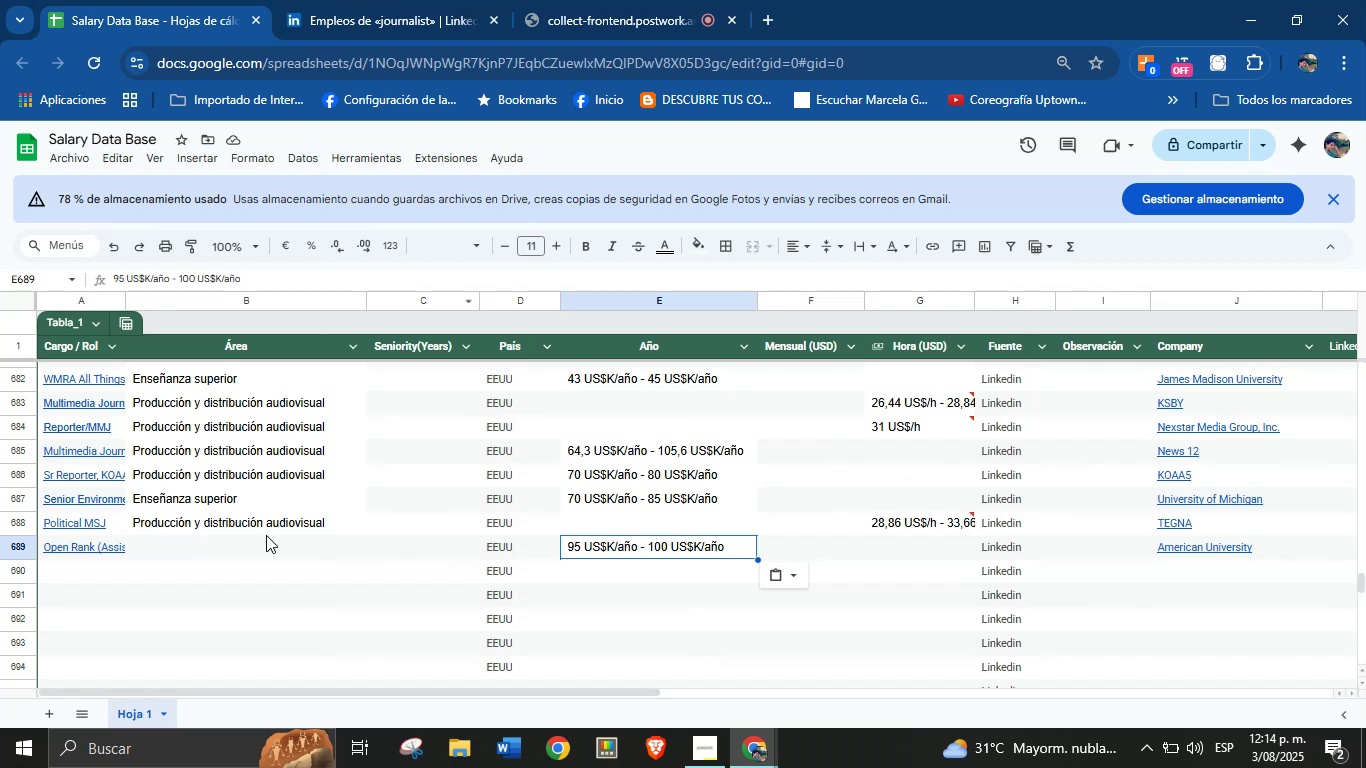 
left_click([227, 547])
 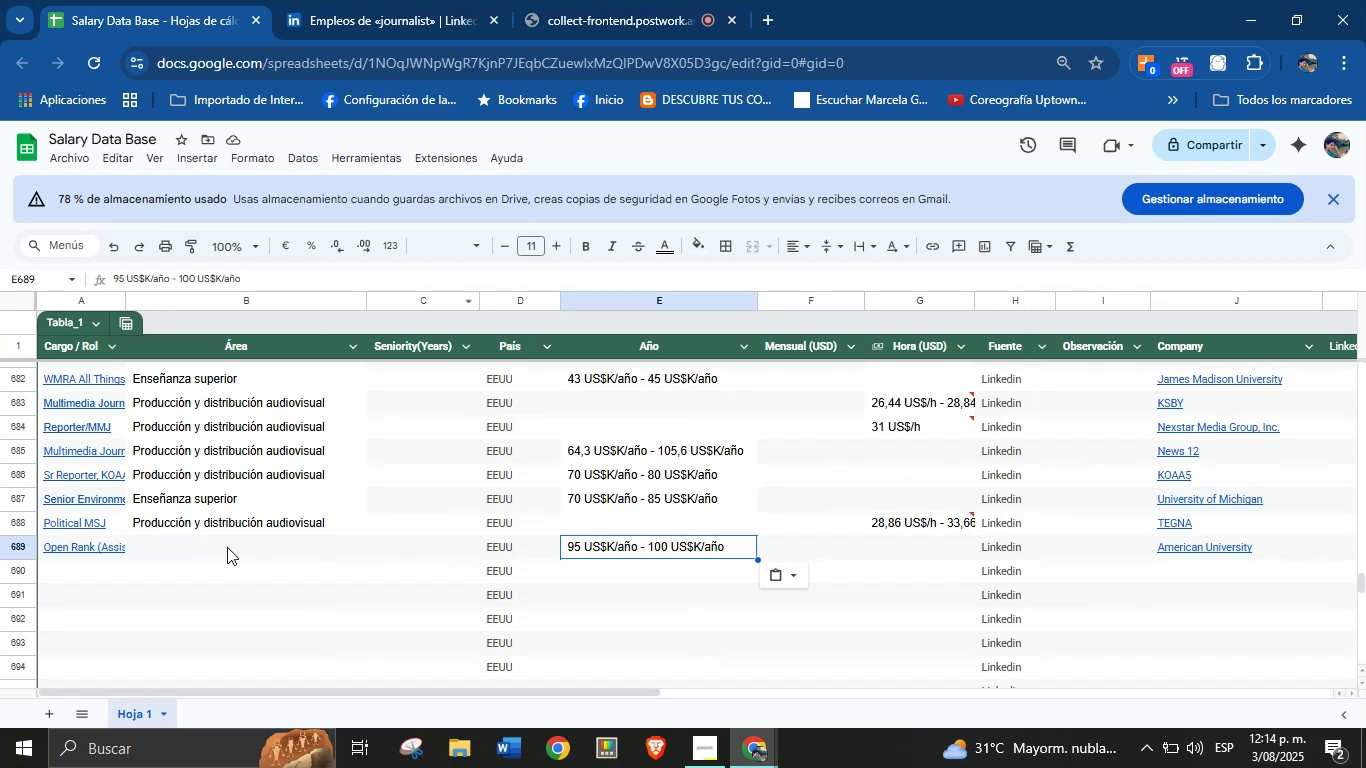 
key(Control+V)
 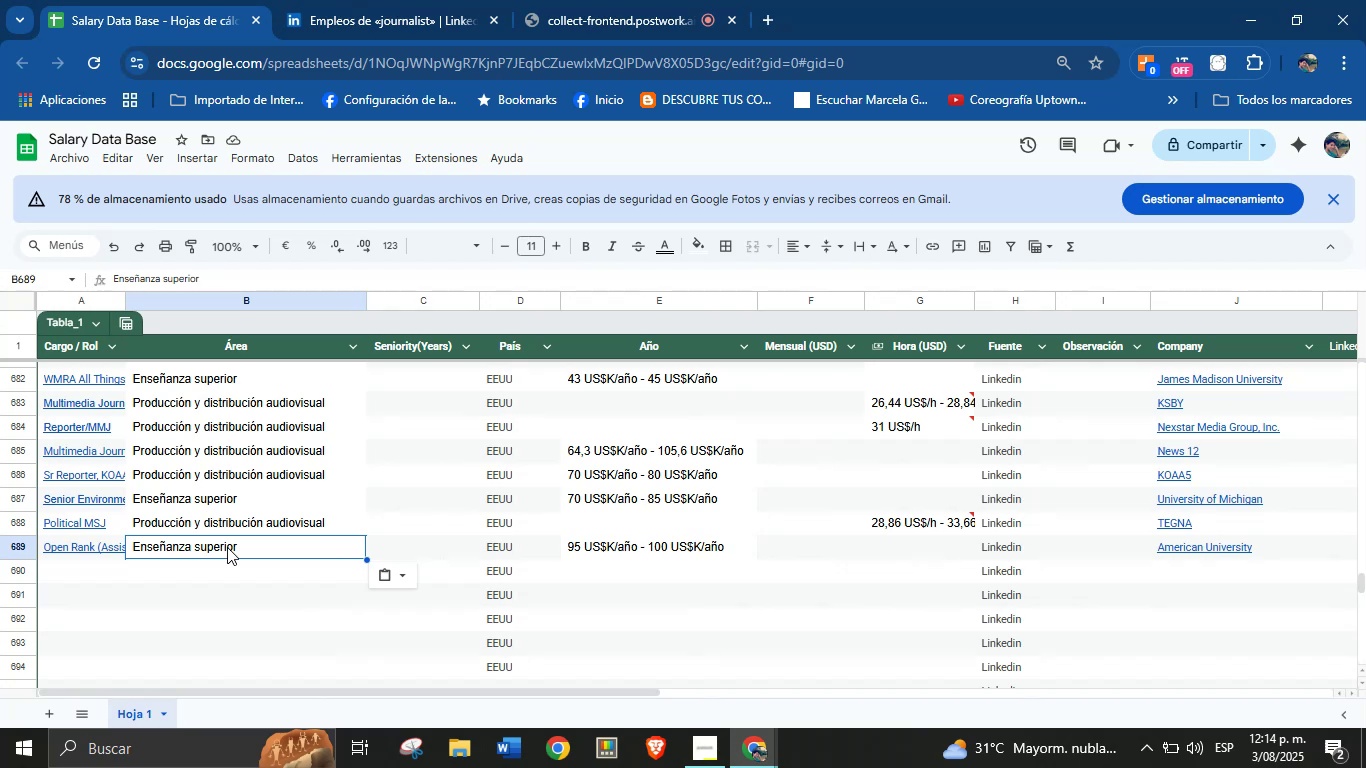 
wait(16.6)
 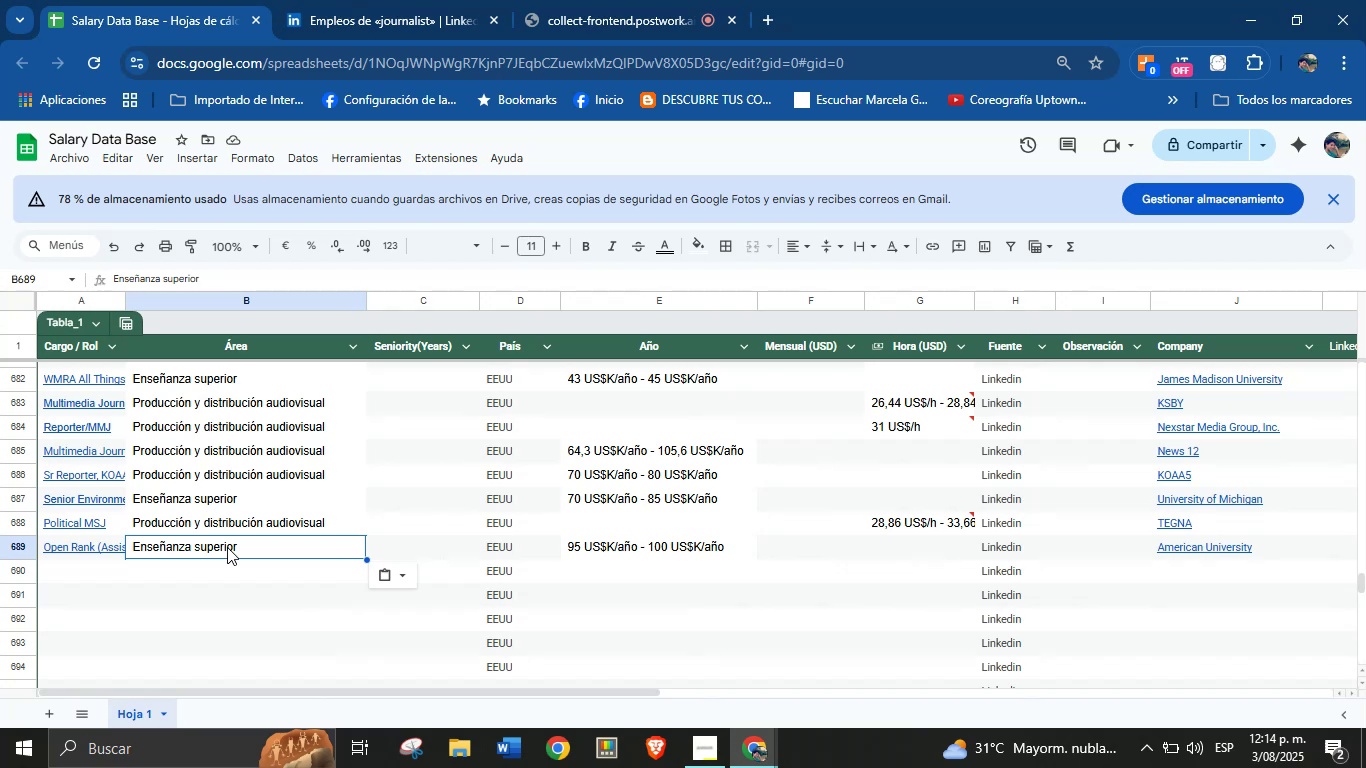 
left_click([399, 0])
 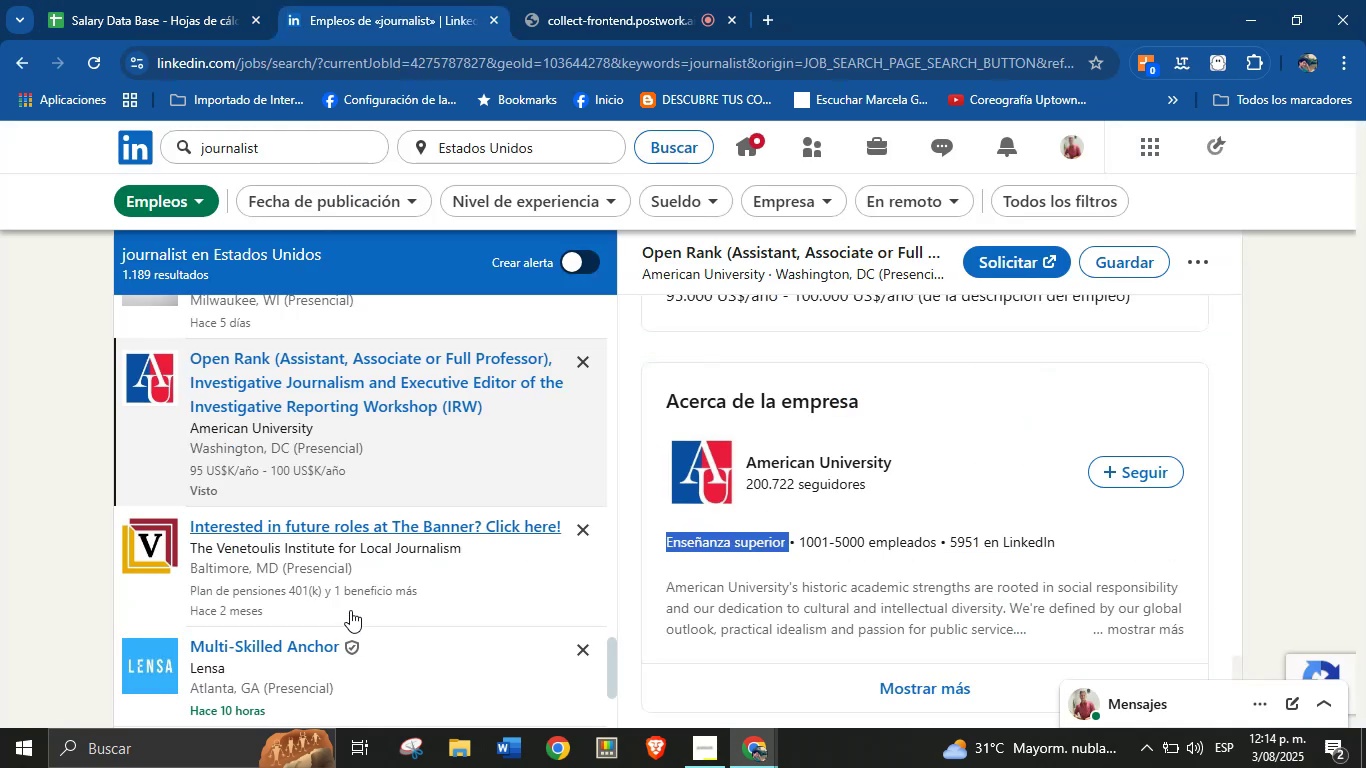 
scroll: coordinate [330, 535], scroll_direction: down, amount: 2.0
 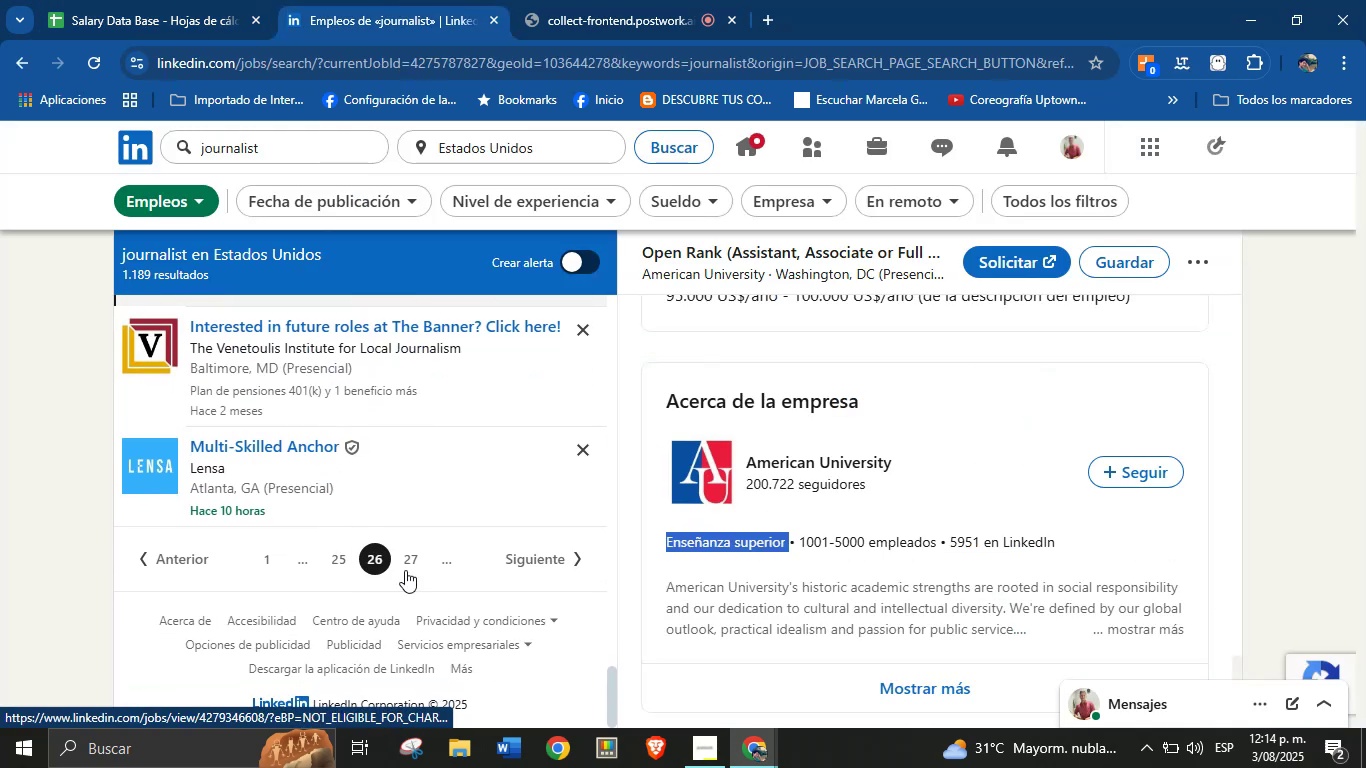 
left_click([415, 564])
 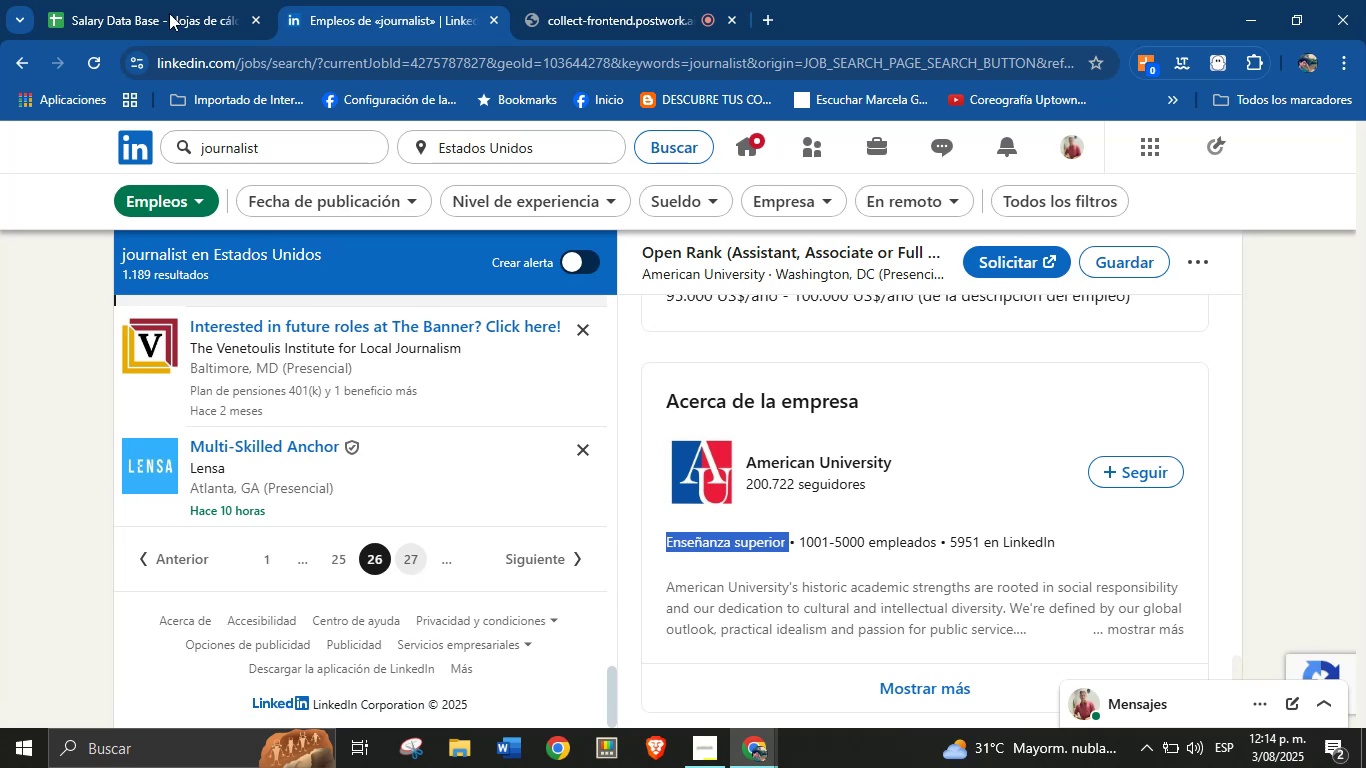 
left_click([133, 0])
 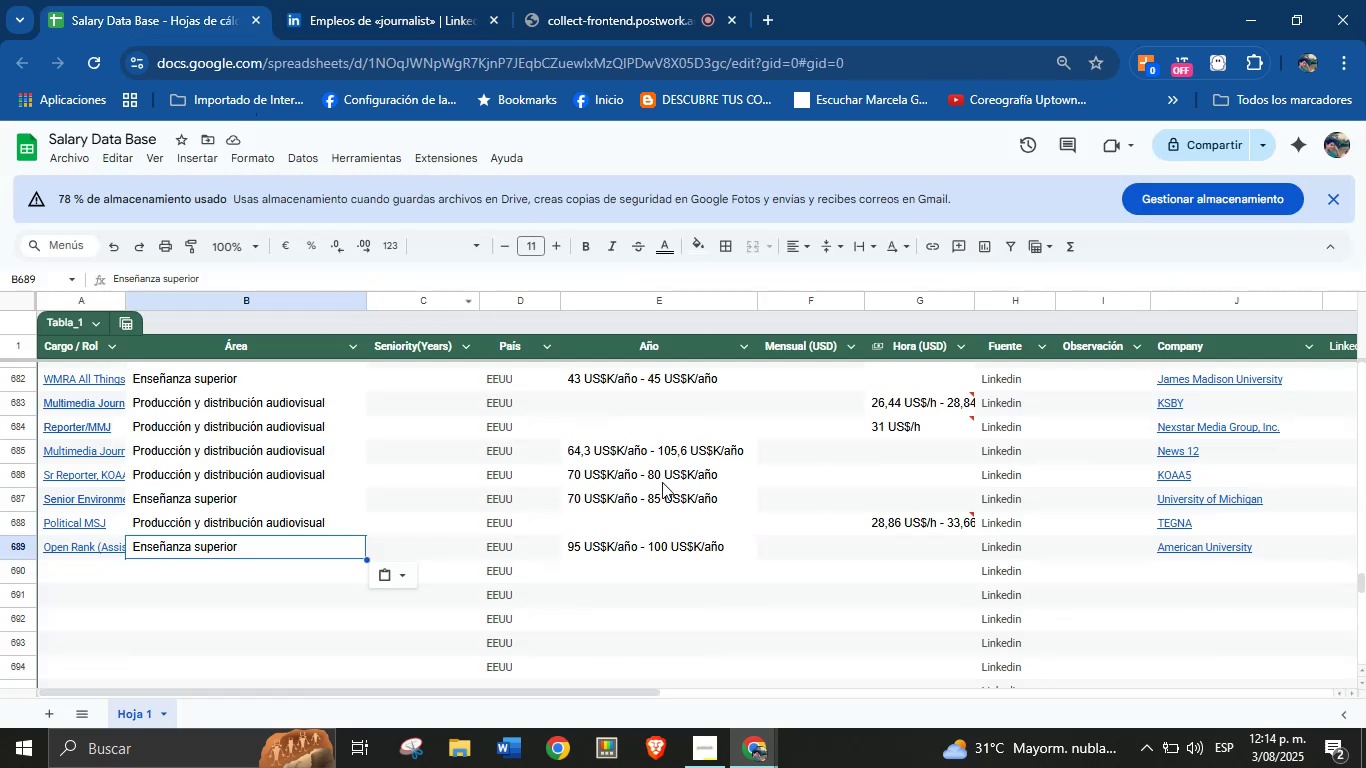 
scroll: coordinate [334, 576], scroll_direction: down, amount: 1.0
 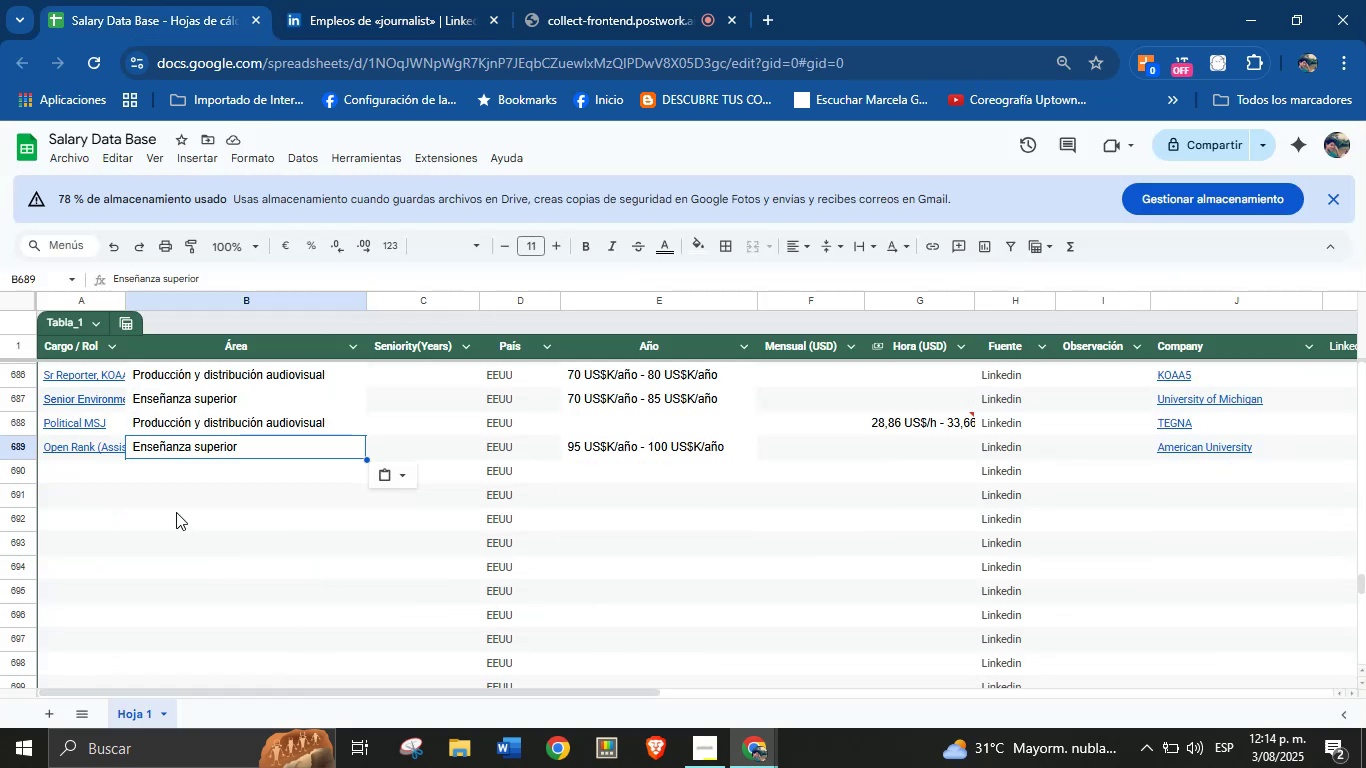 
left_click([173, 481])
 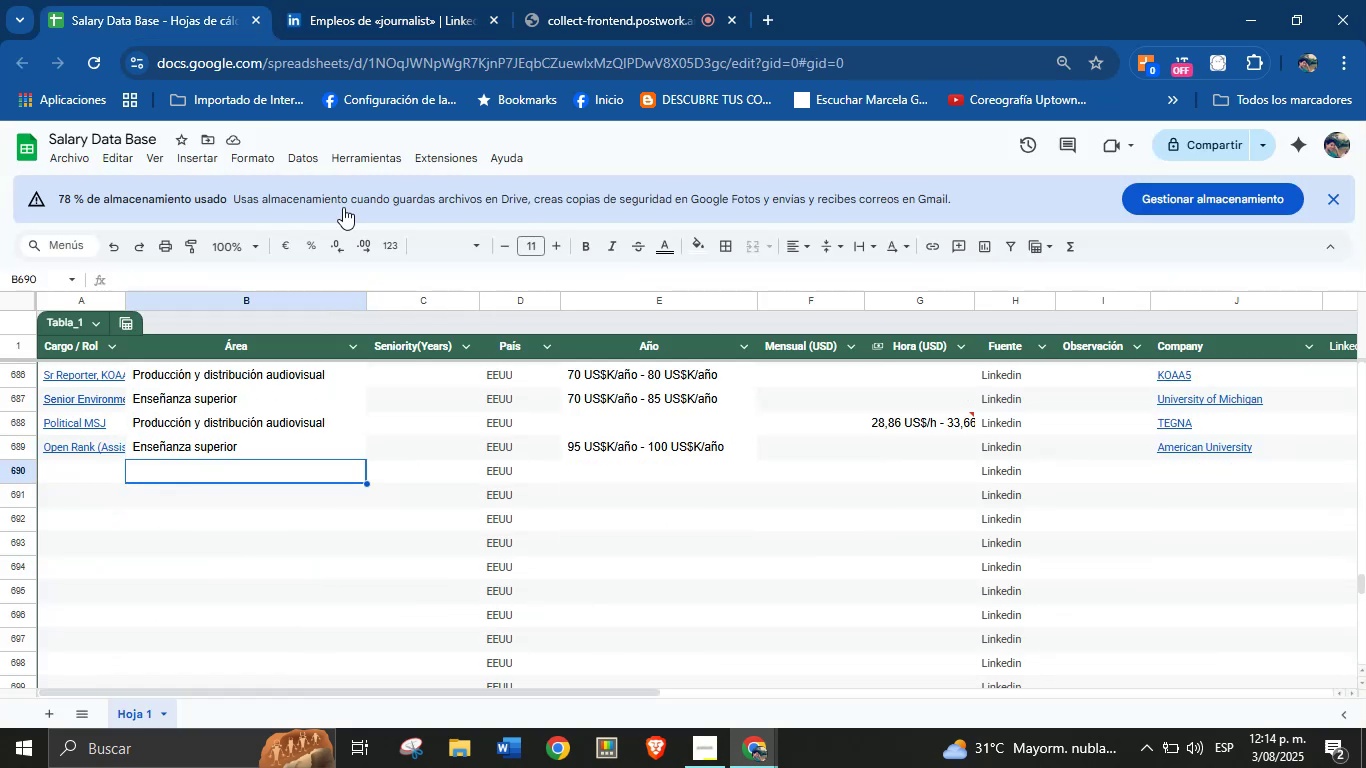 
left_click([401, 0])
 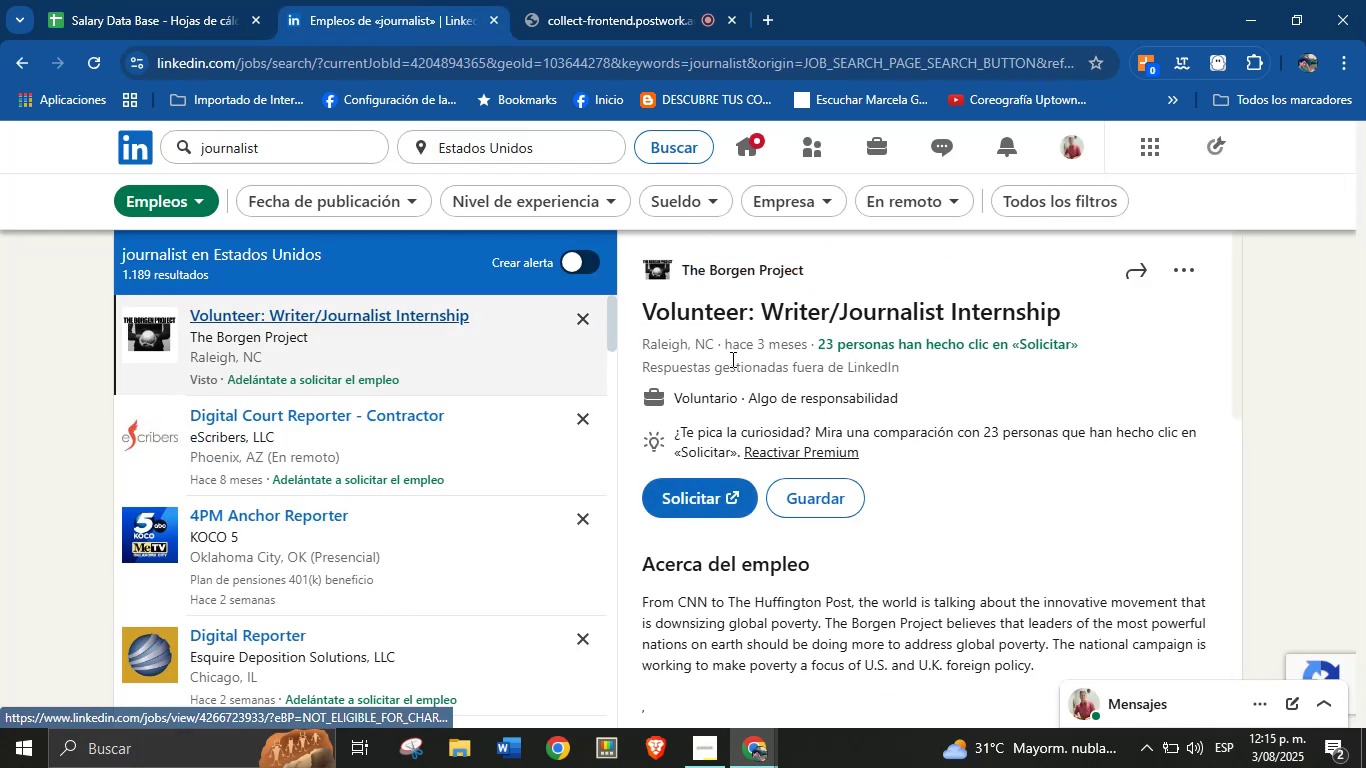 
scroll: coordinate [337, 462], scroll_direction: down, amount: 6.0
 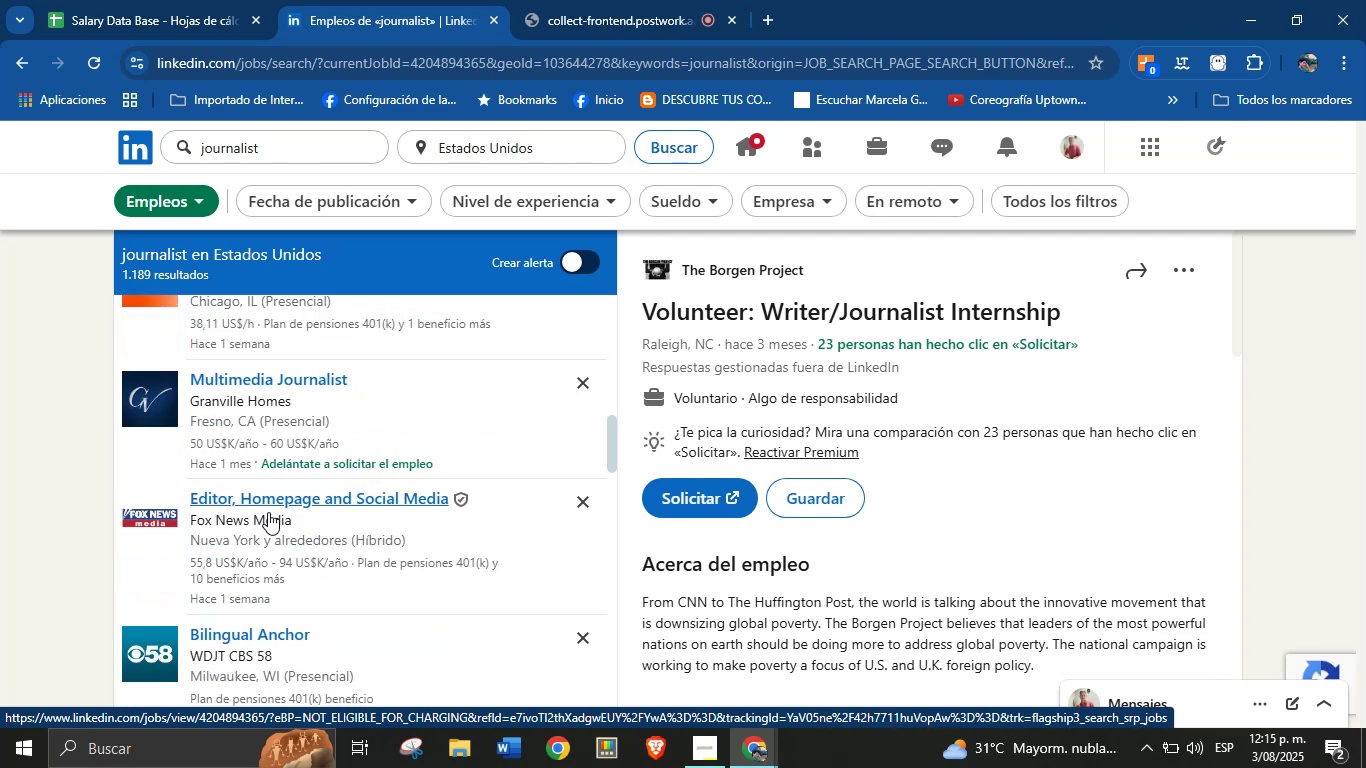 
left_click([278, 379])
 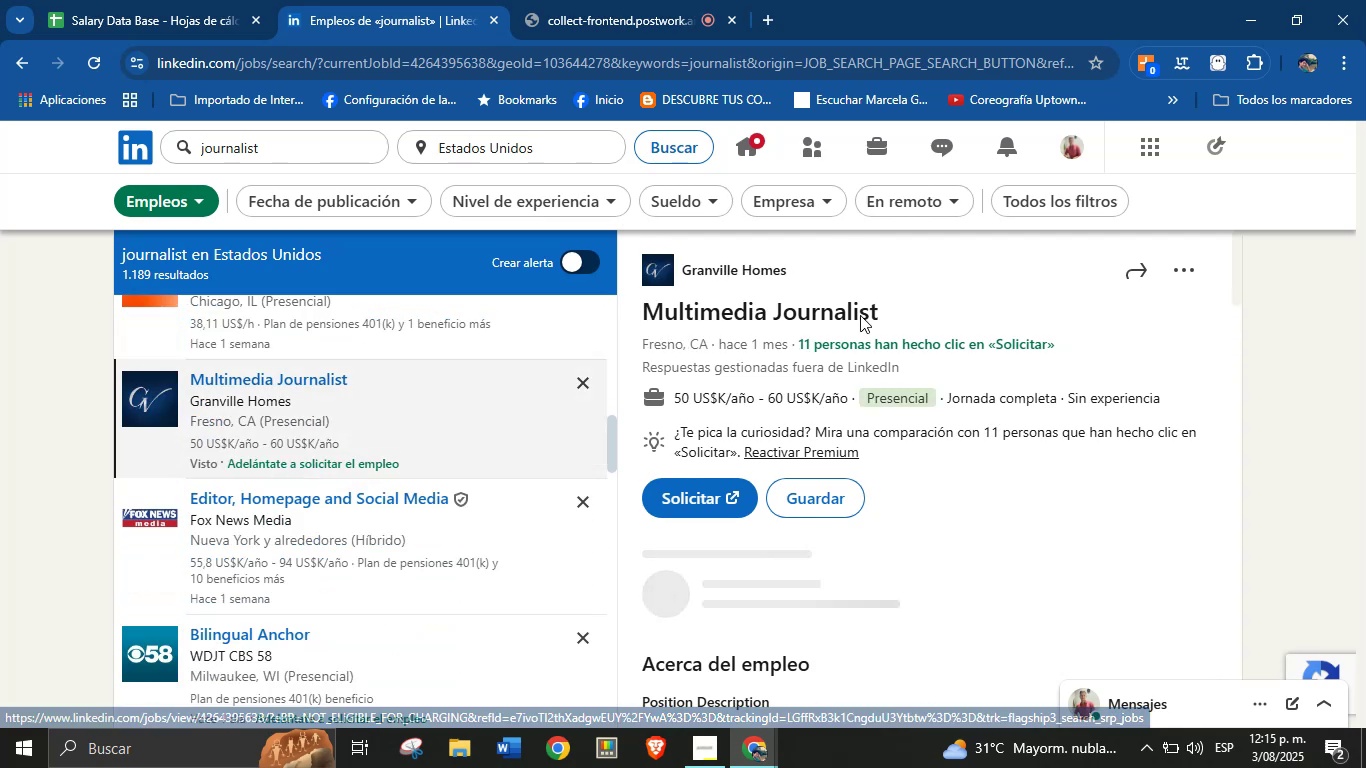 
left_click_drag(start_coordinate=[887, 315], to_coordinate=[647, 309])
 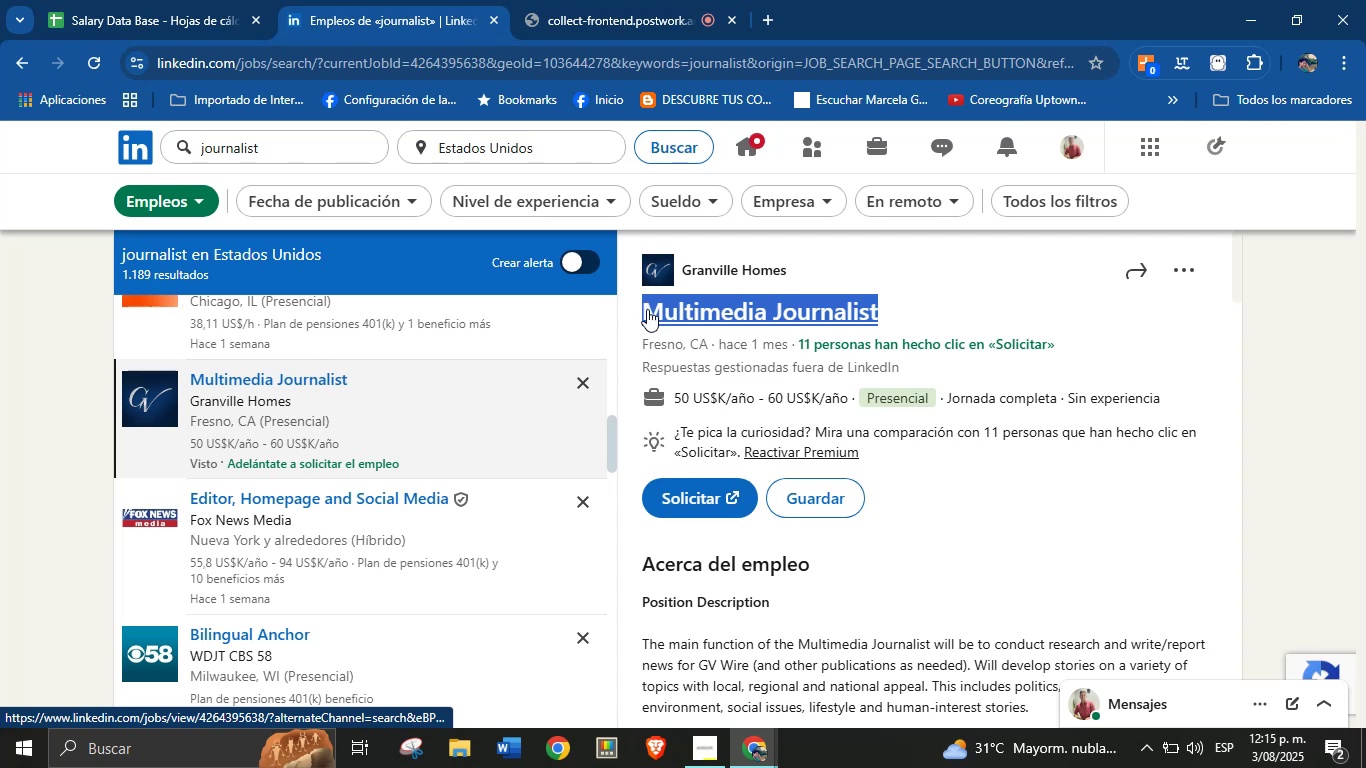 
key(Control+C)
 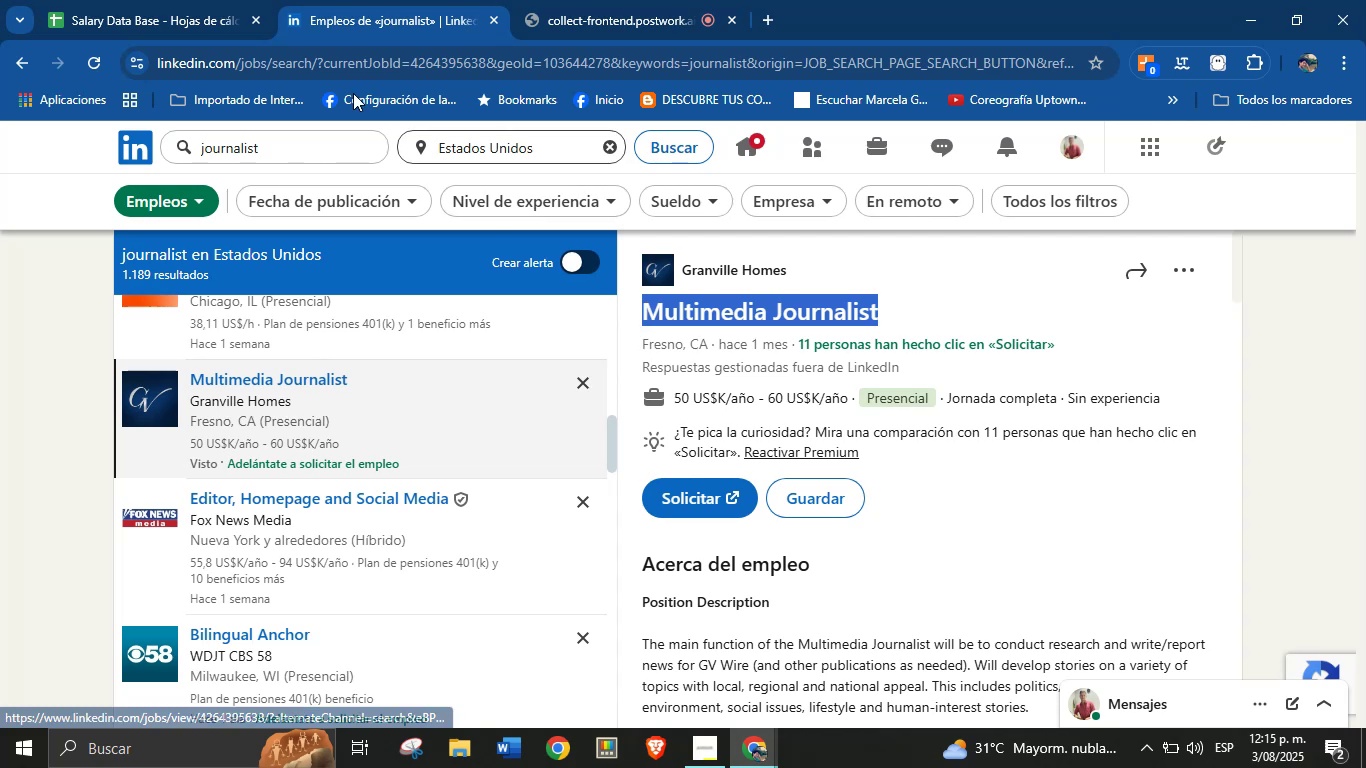 
left_click([189, 0])
 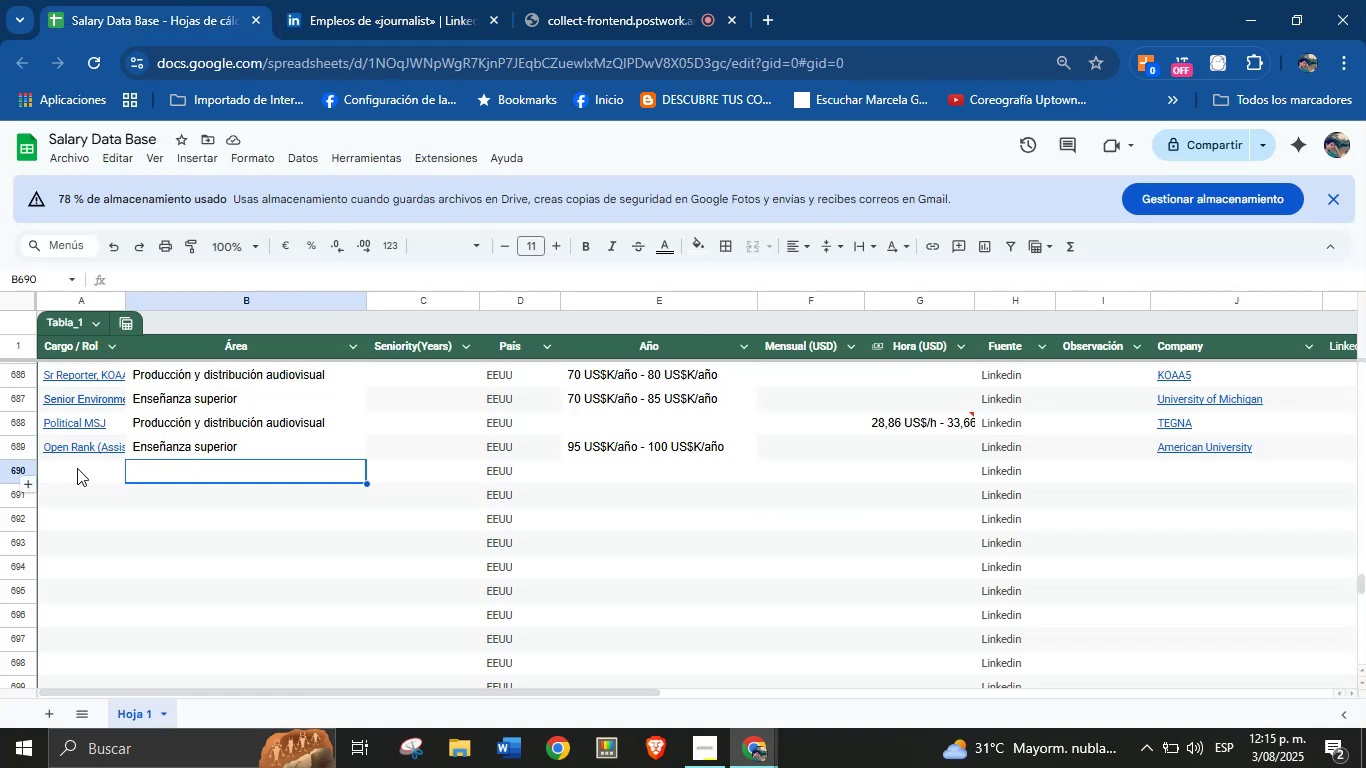 
key(Control+V)
 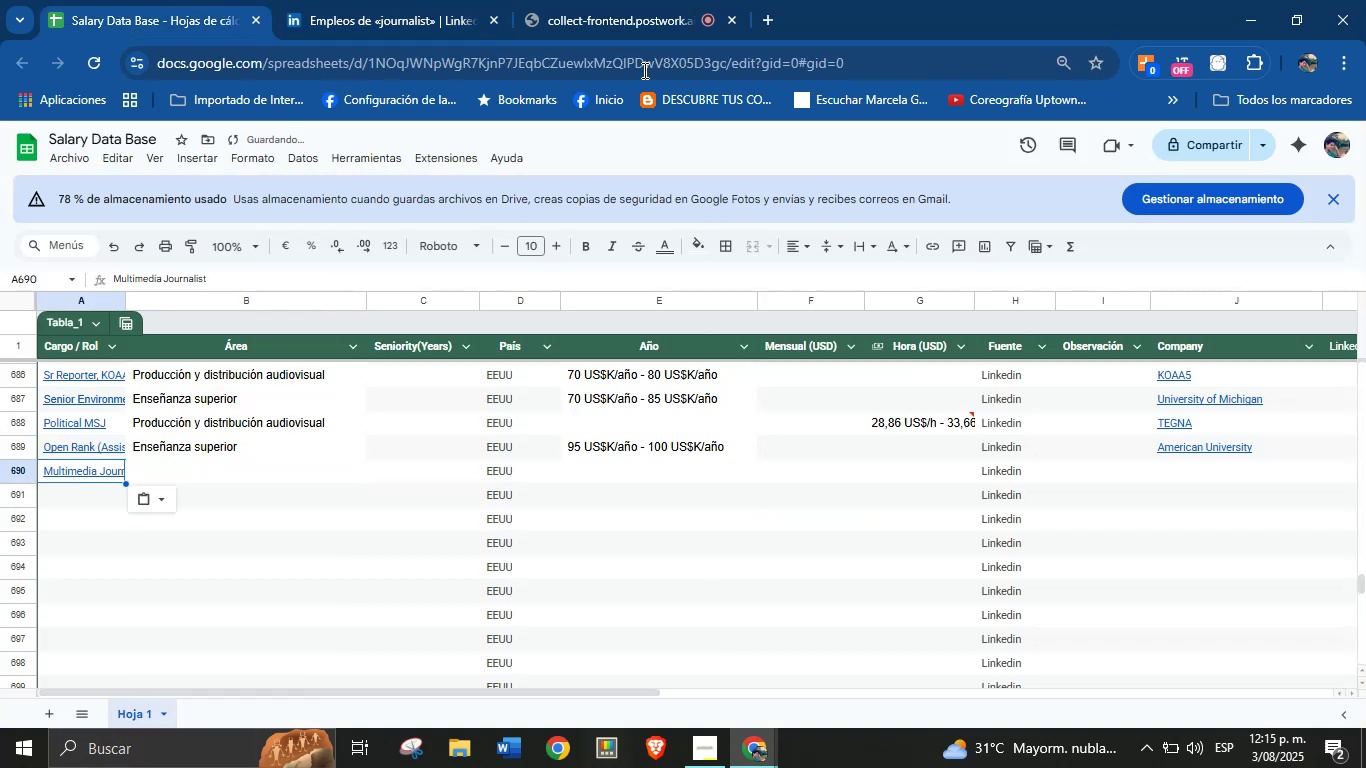 
left_click([455, 0])
 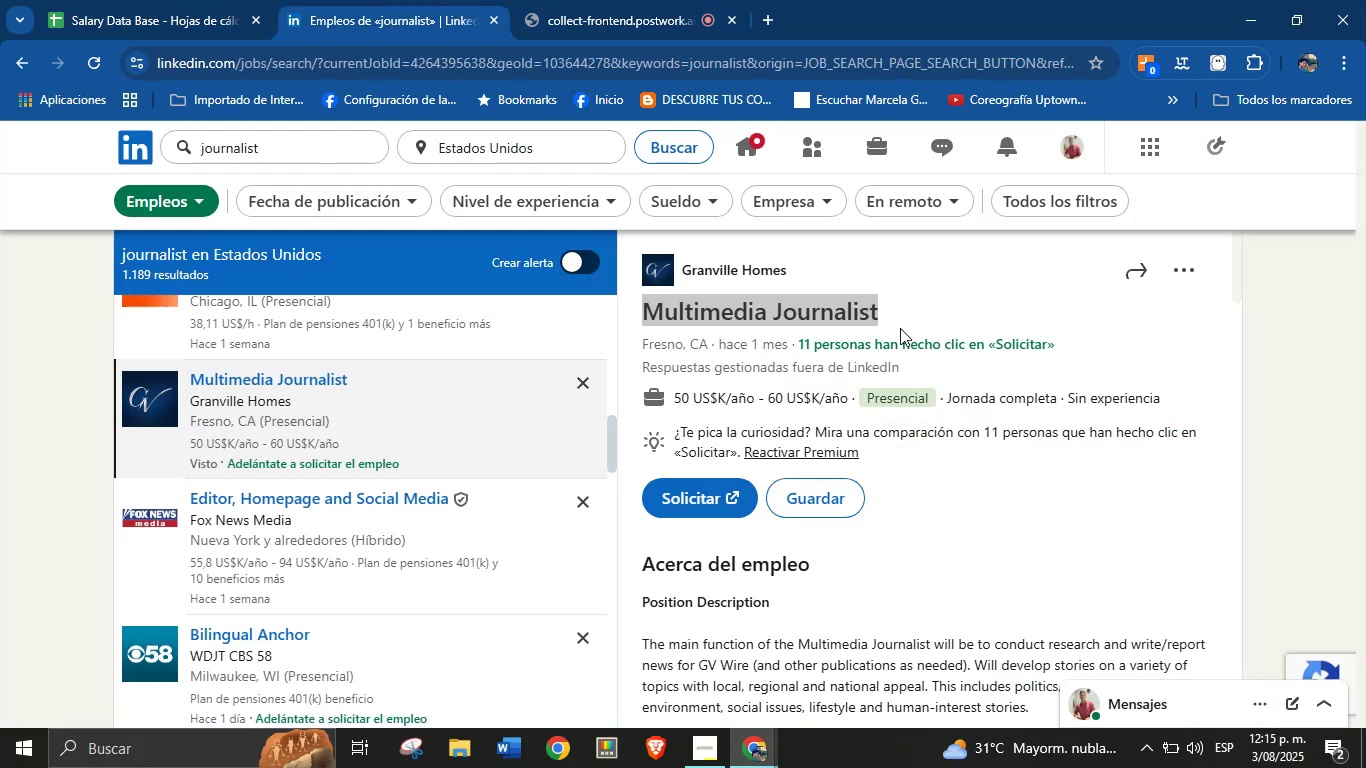 
left_click_drag(start_coordinate=[827, 261], to_coordinate=[691, 265])
 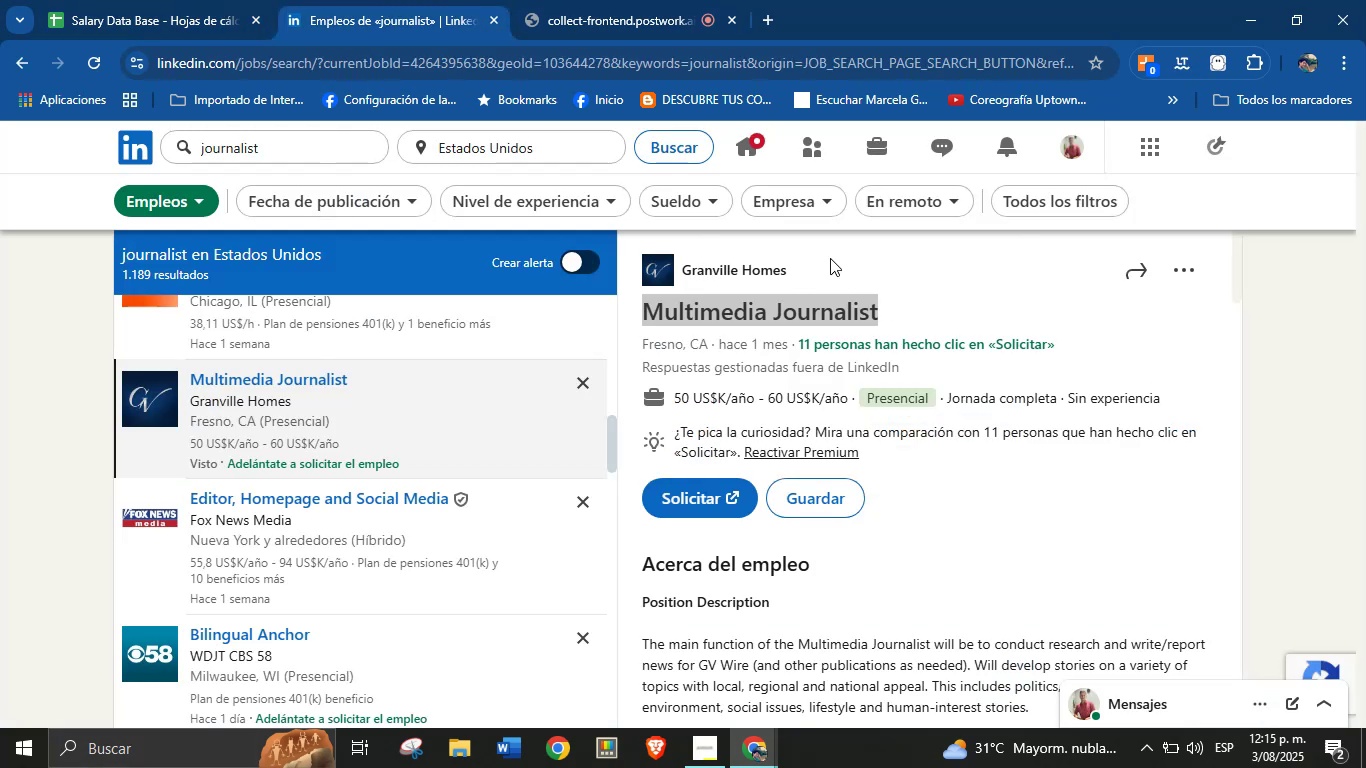 
left_click([837, 258])
 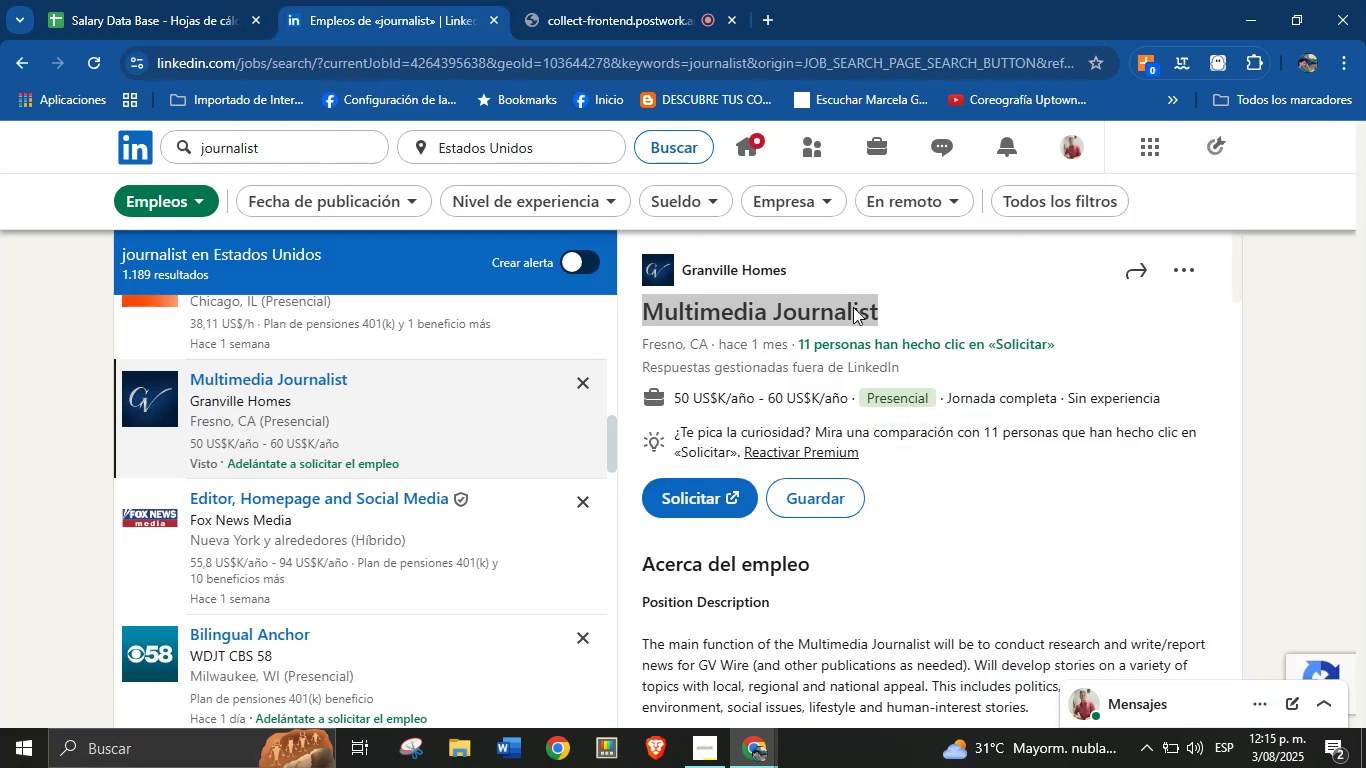 
left_click([1006, 334])
 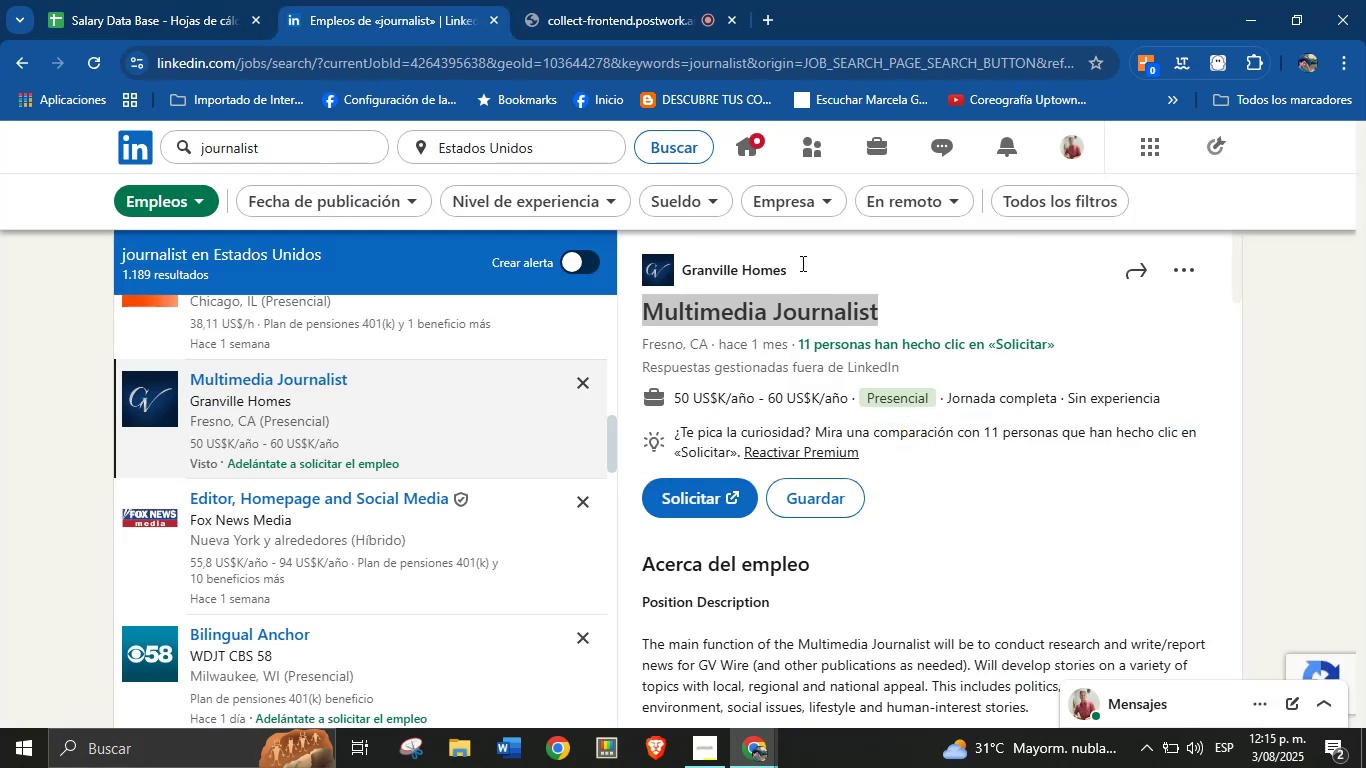 
left_click_drag(start_coordinate=[794, 266], to_coordinate=[684, 270])
 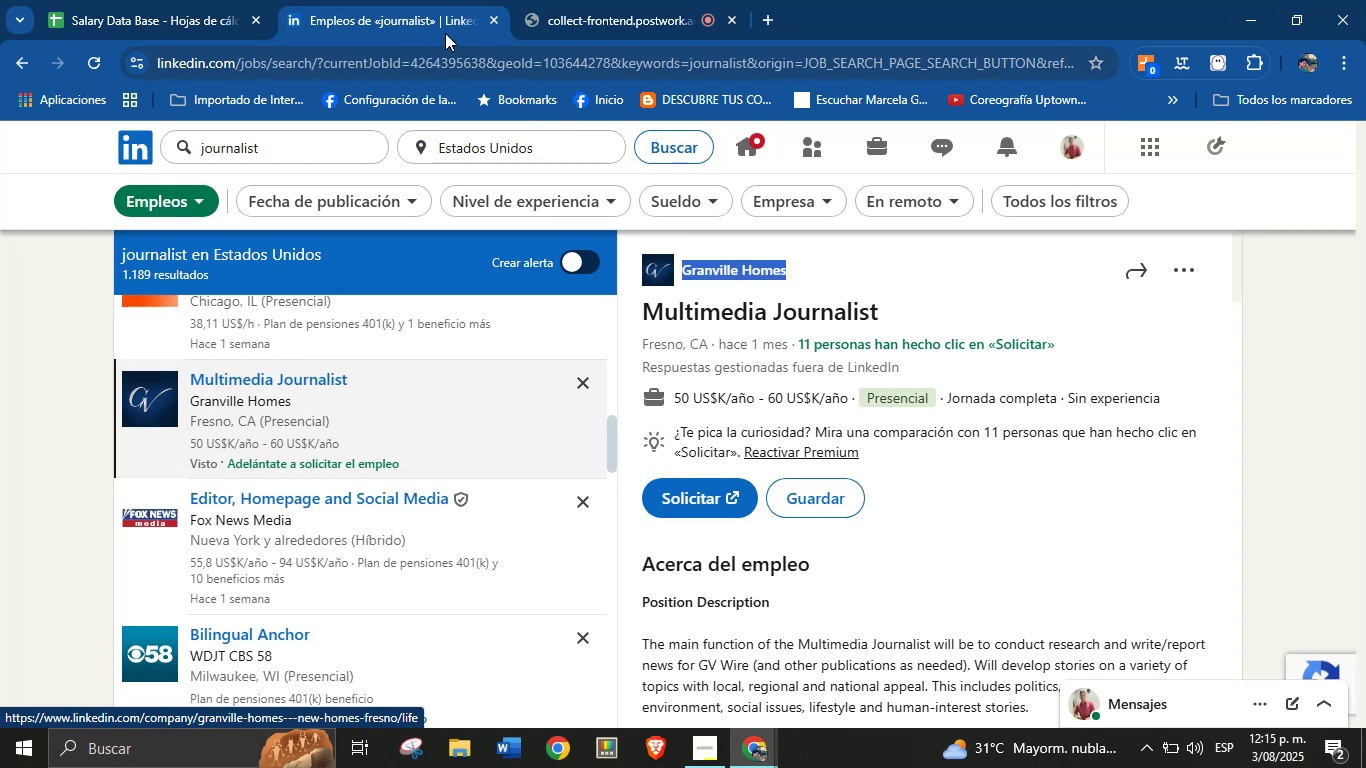 
key(Control+C)
 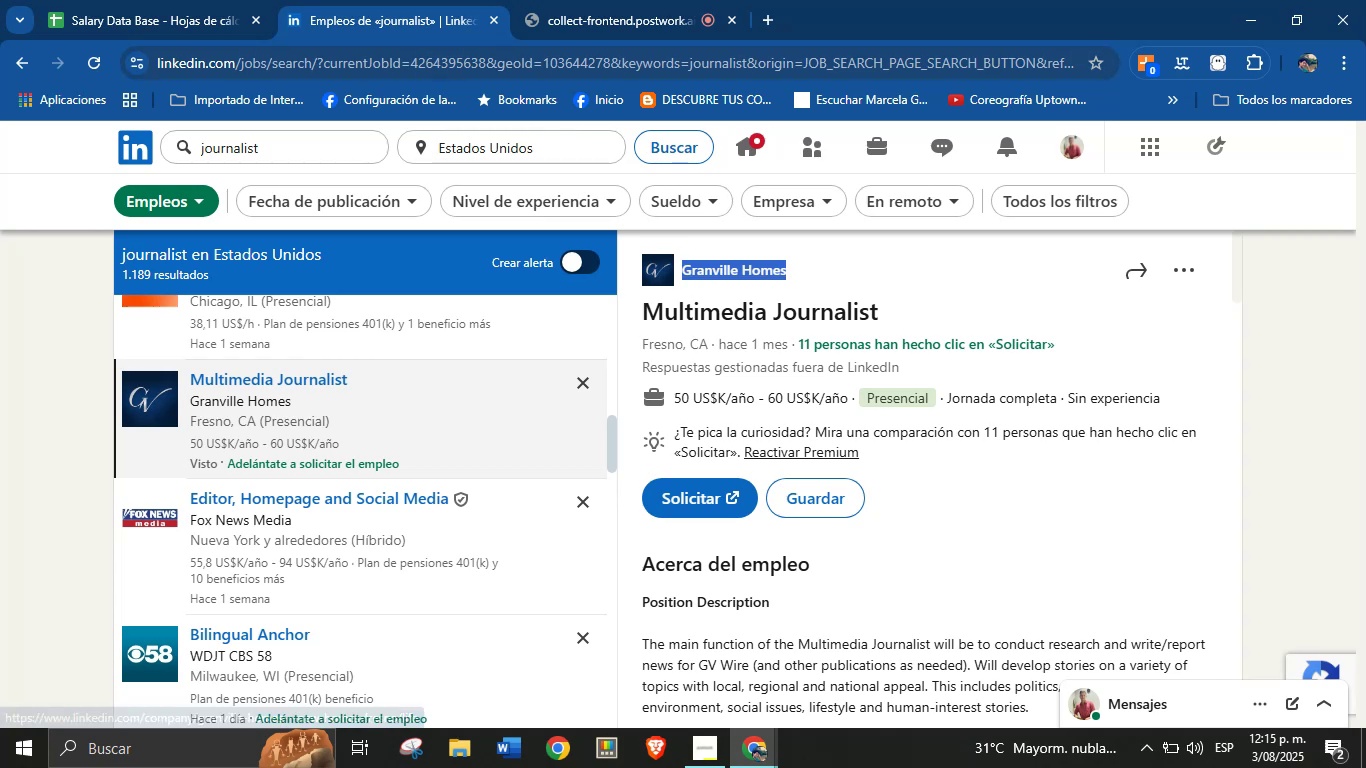 
left_click_drag(start_coordinate=[86, 0], to_coordinate=[81, 0])
 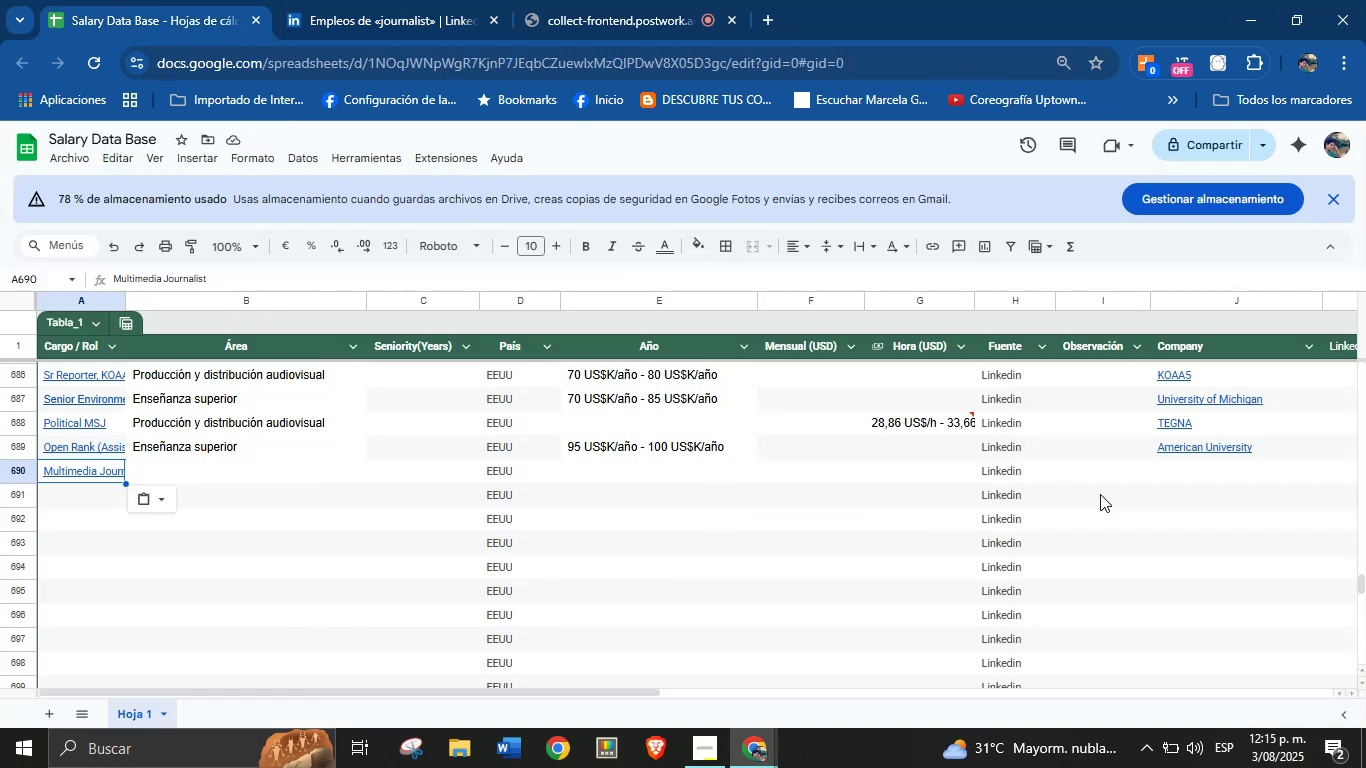 
left_click([1205, 473])
 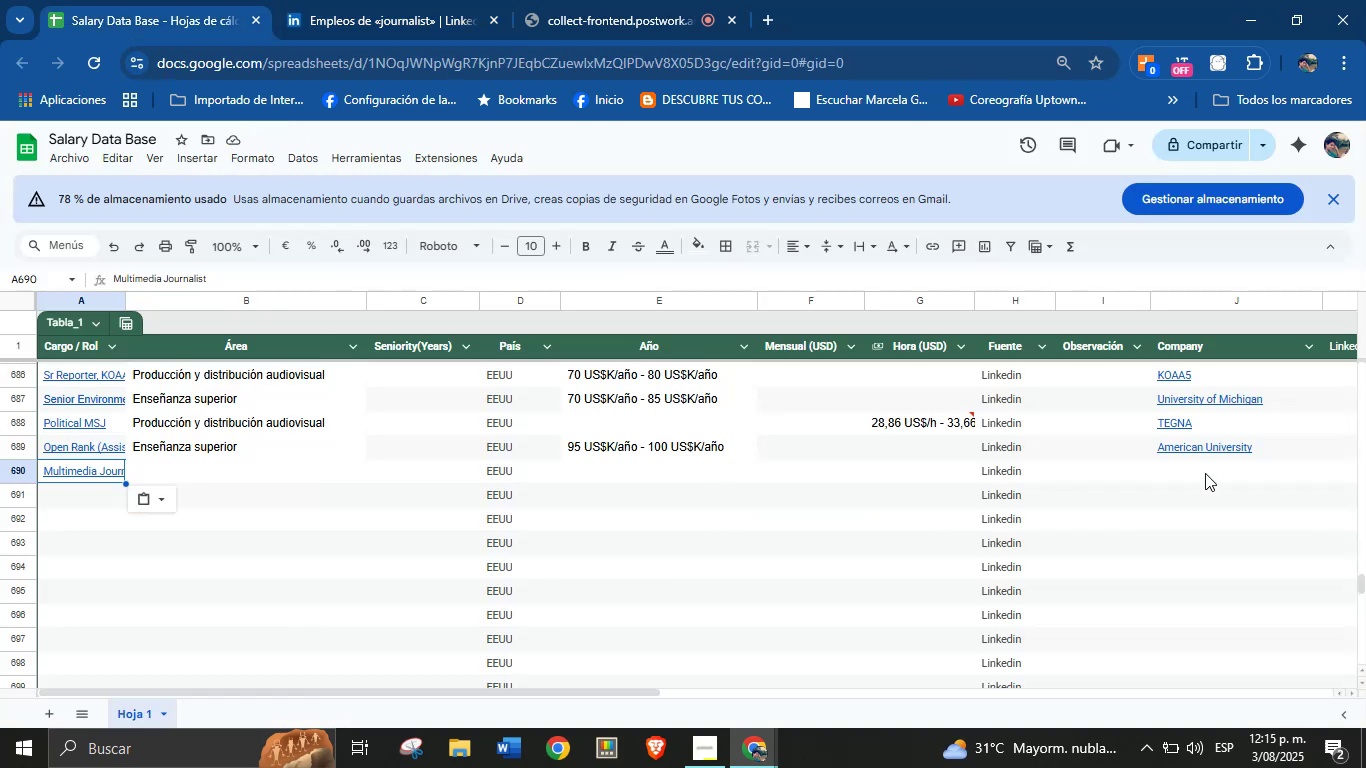 
key(Control+V)
 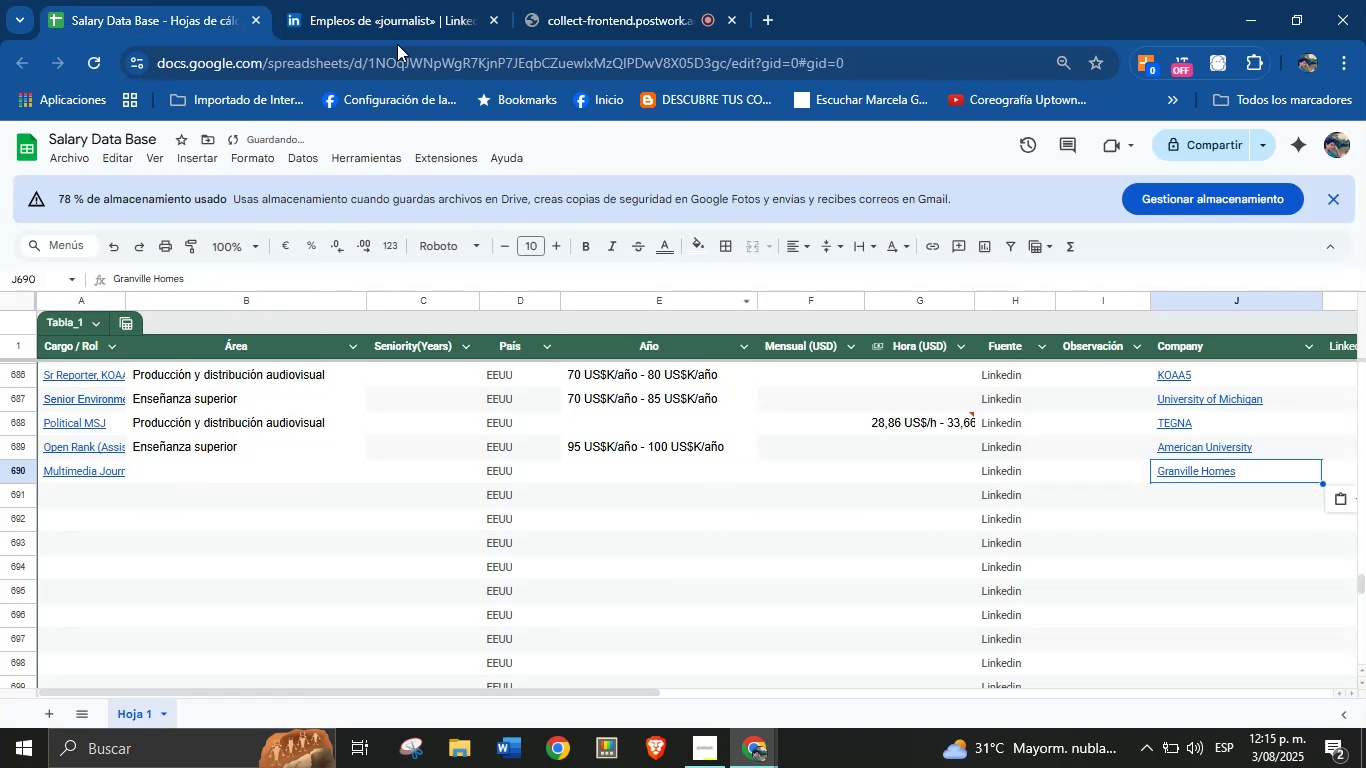 
left_click([344, 0])
 